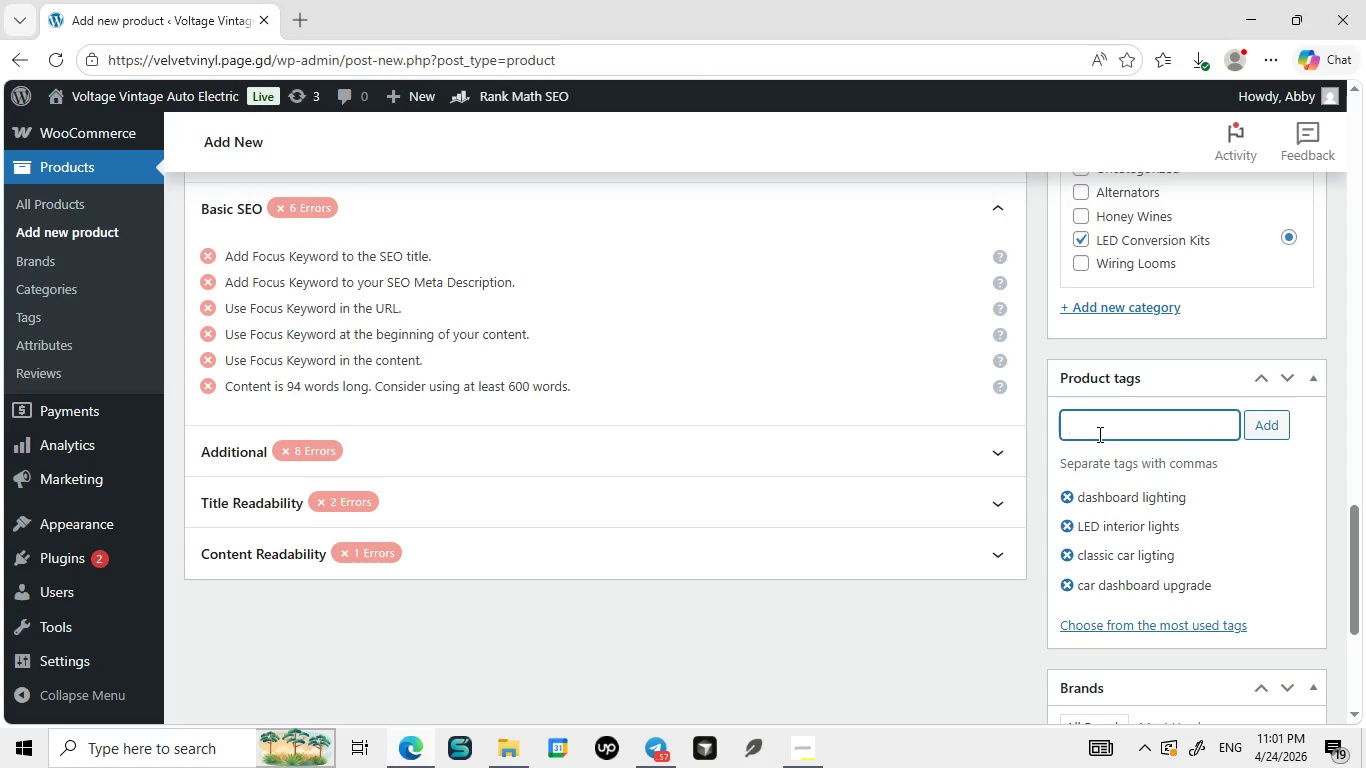 
left_click([1295, 427])
 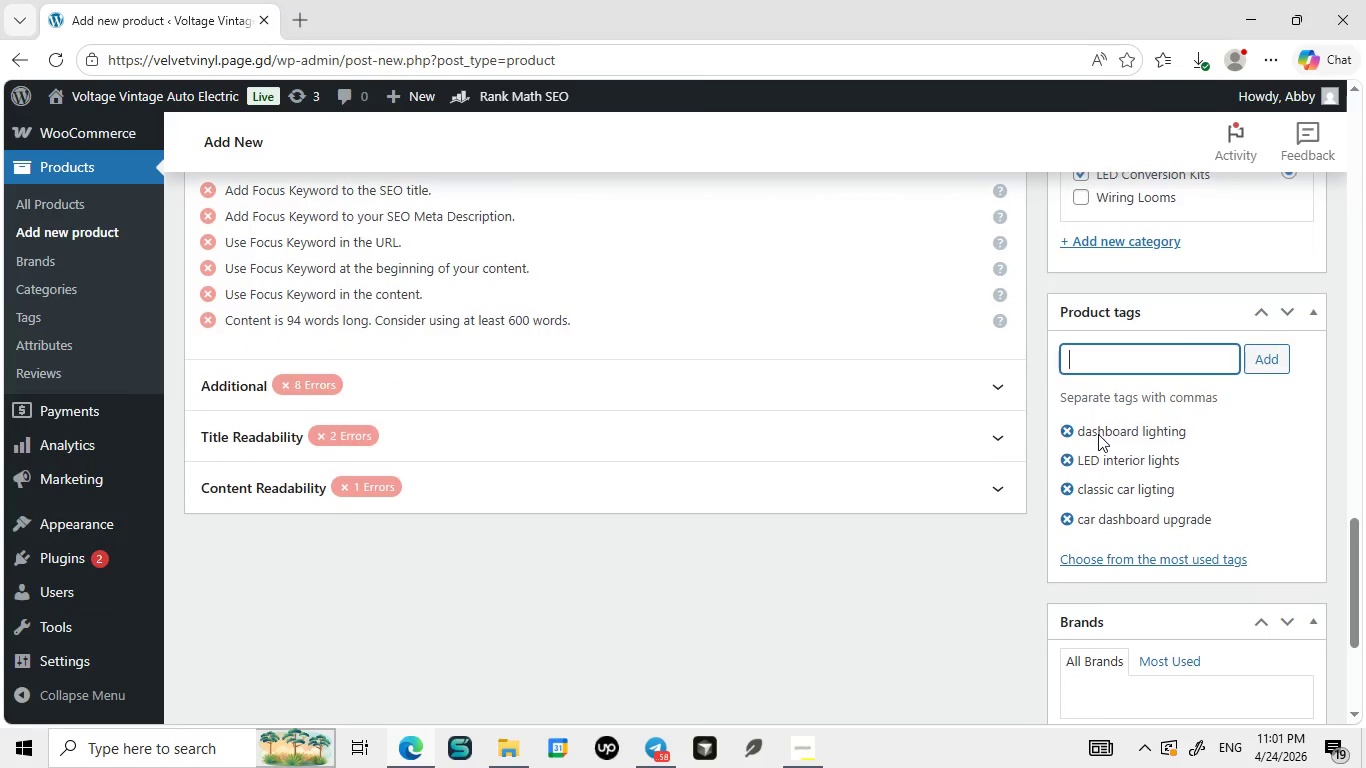 
left_click([1281, 427])
 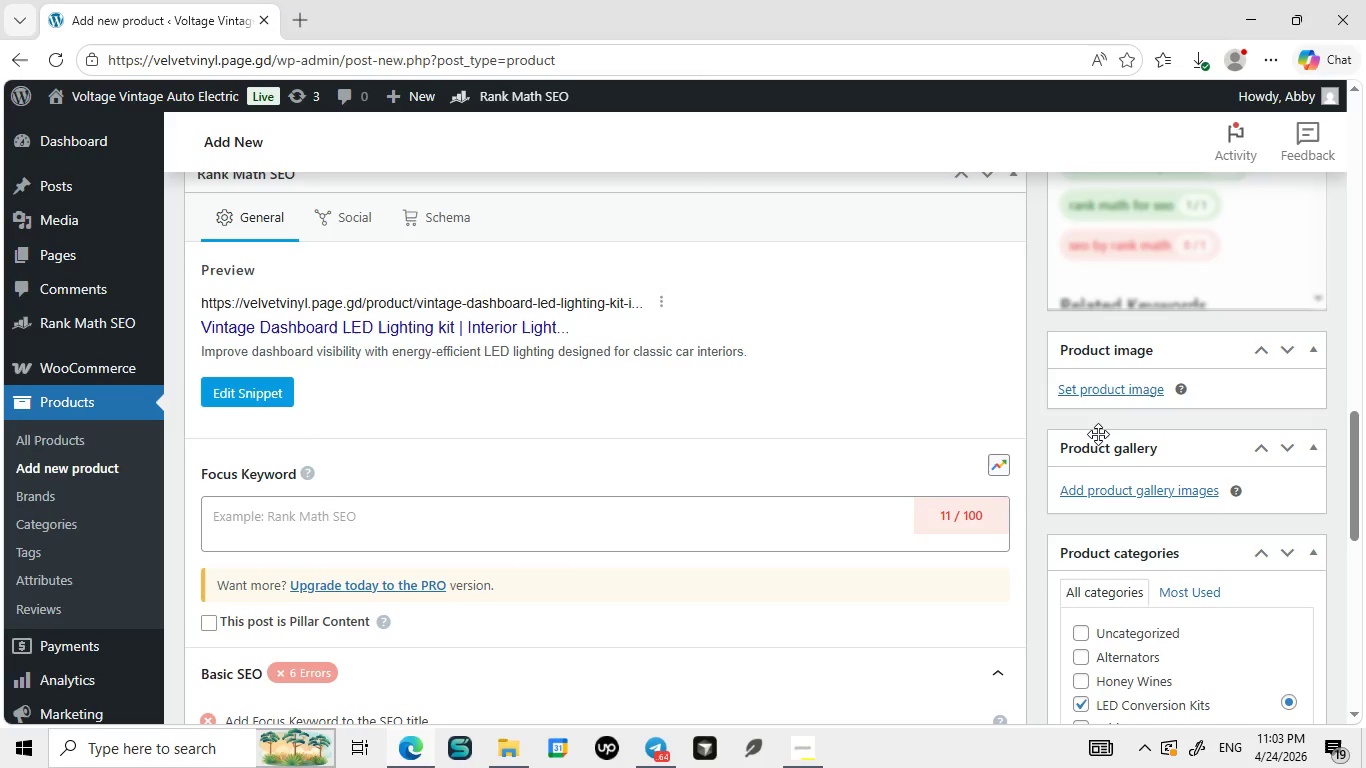 
wait(96.11)
 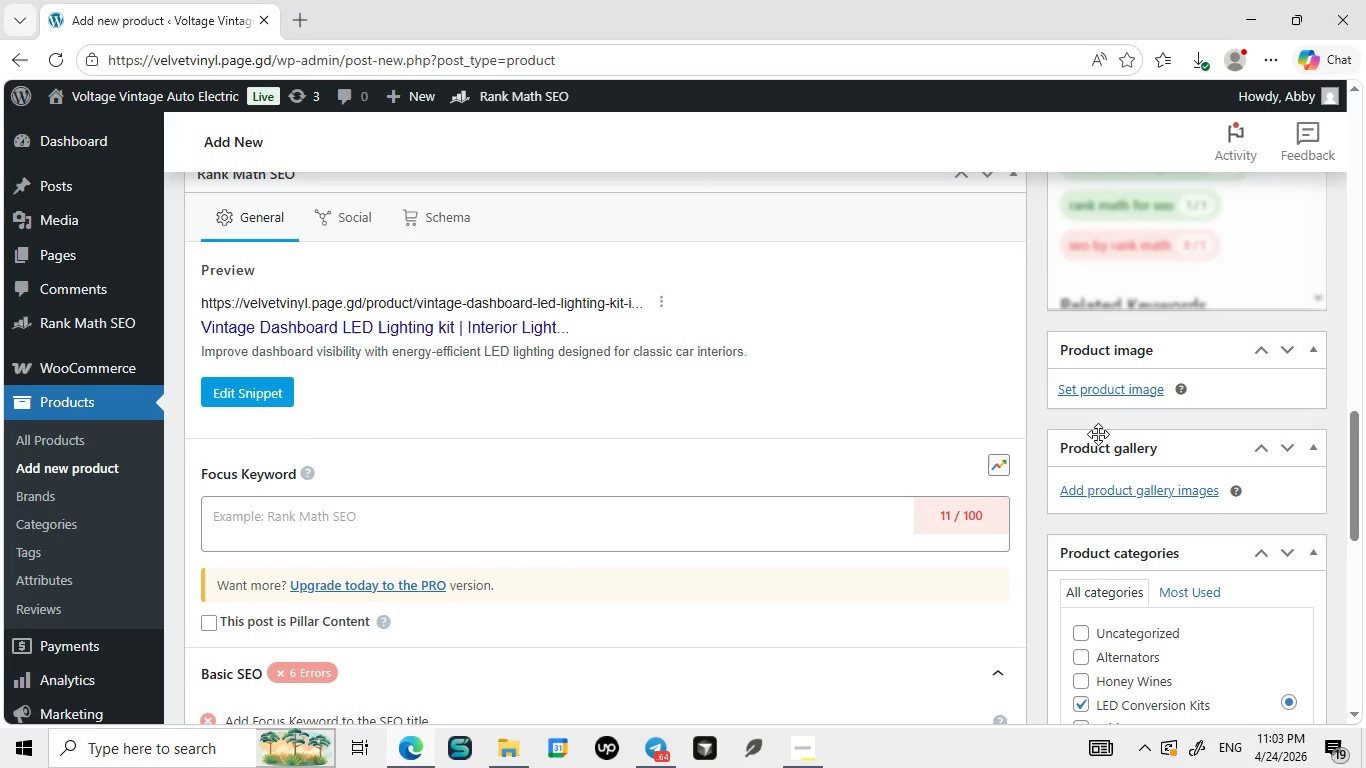 
left_click([692, 533])
 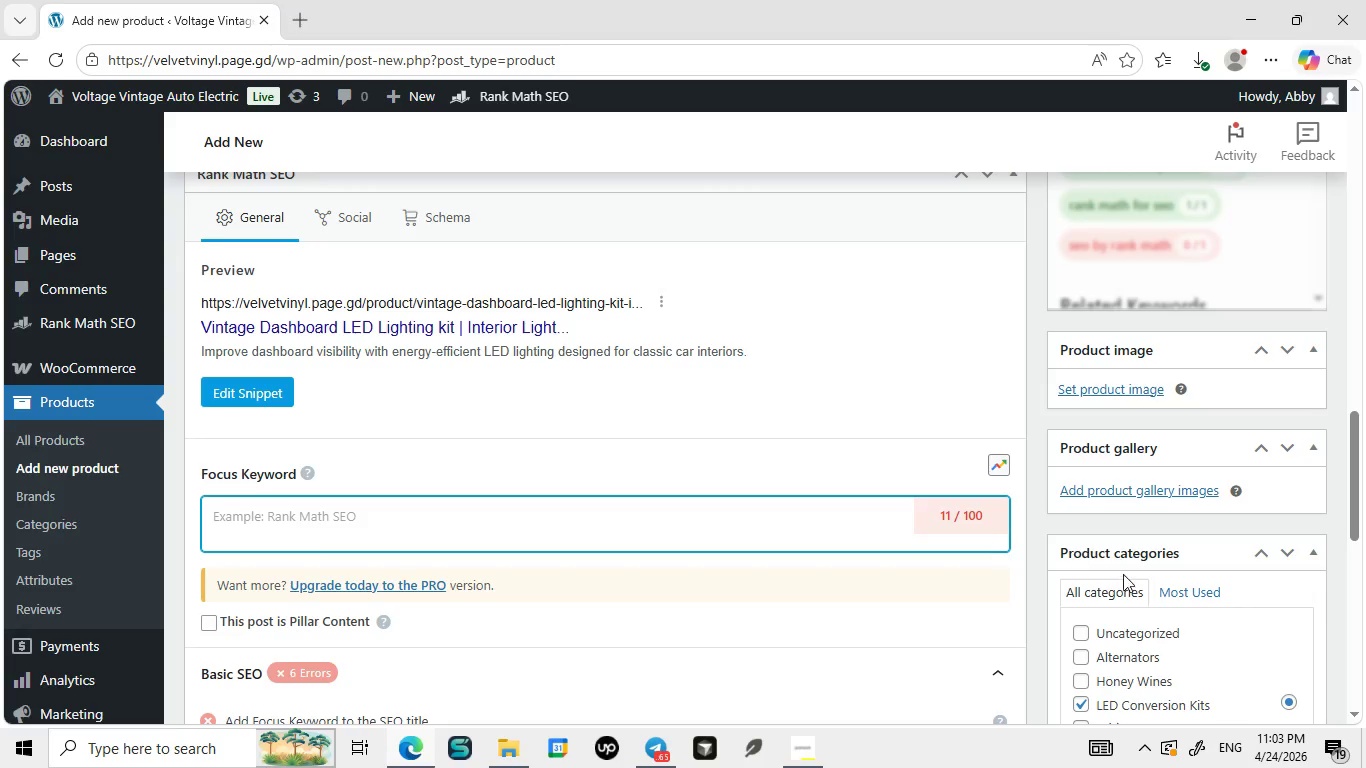 
wait(15.33)
 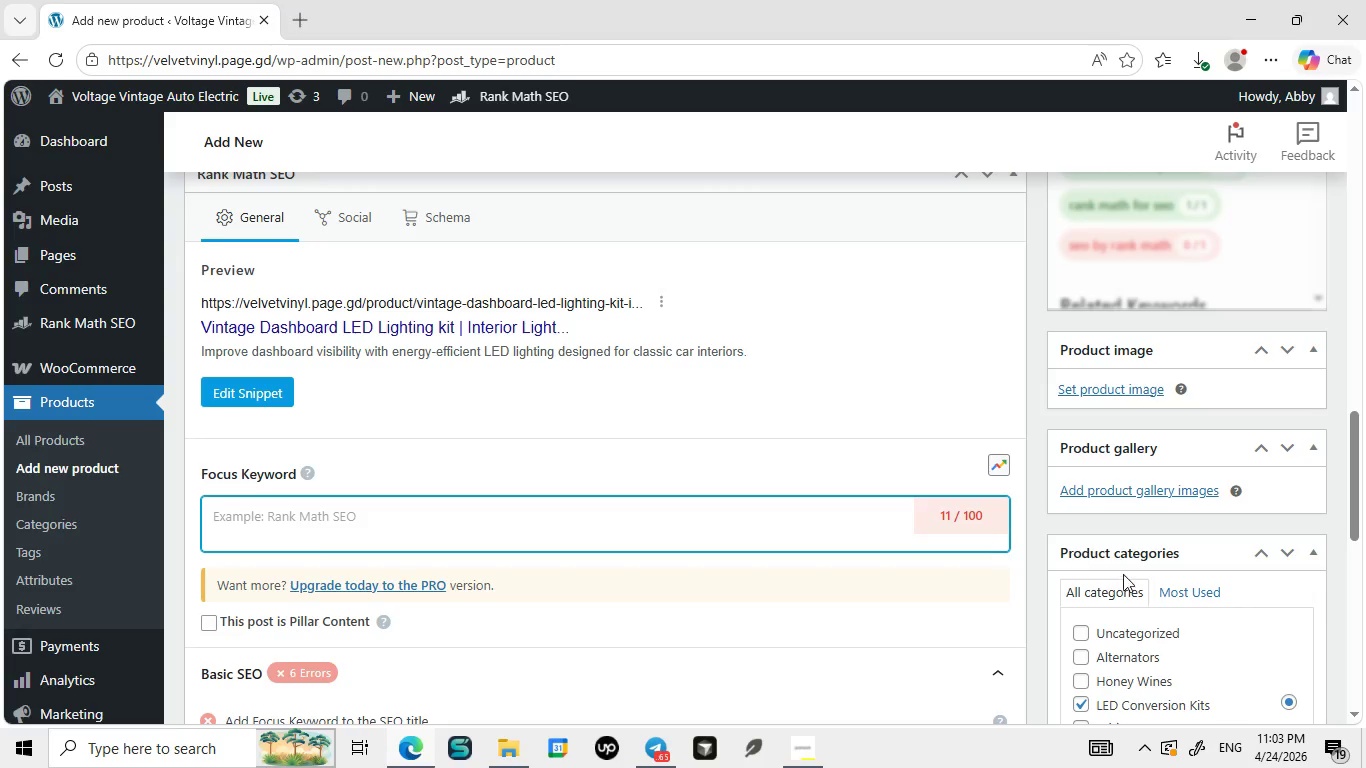 
left_click([1113, 317])
 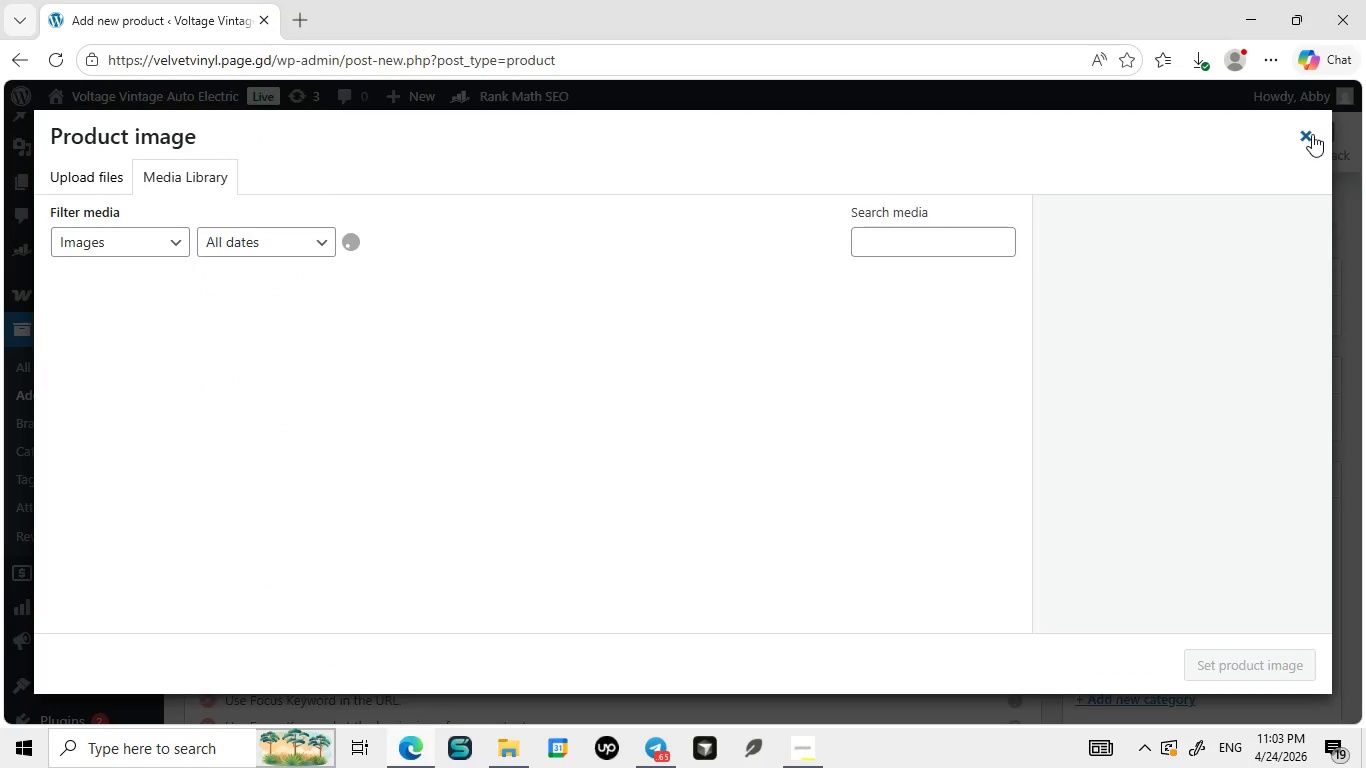 
mouse_move([1245, 155])
 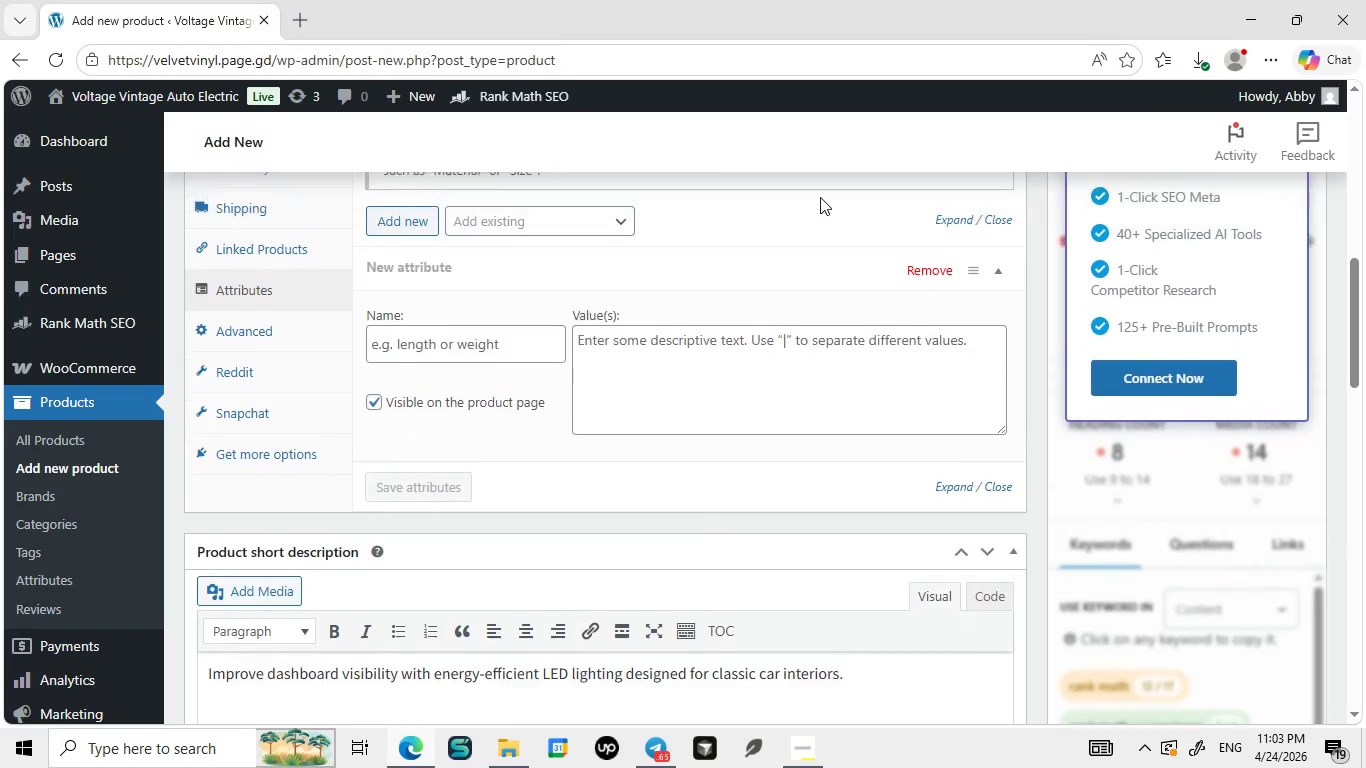 
left_click([1312, 134])
 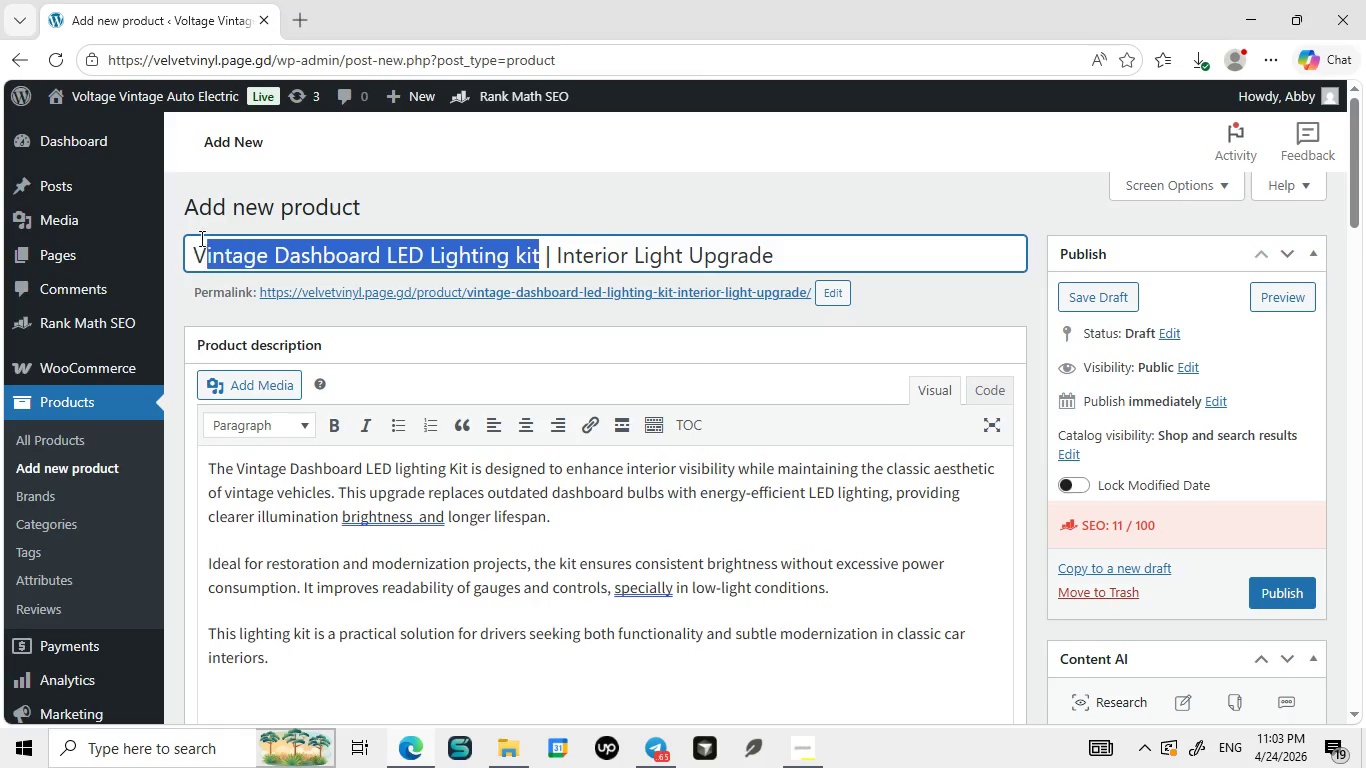 
wait(6.73)
 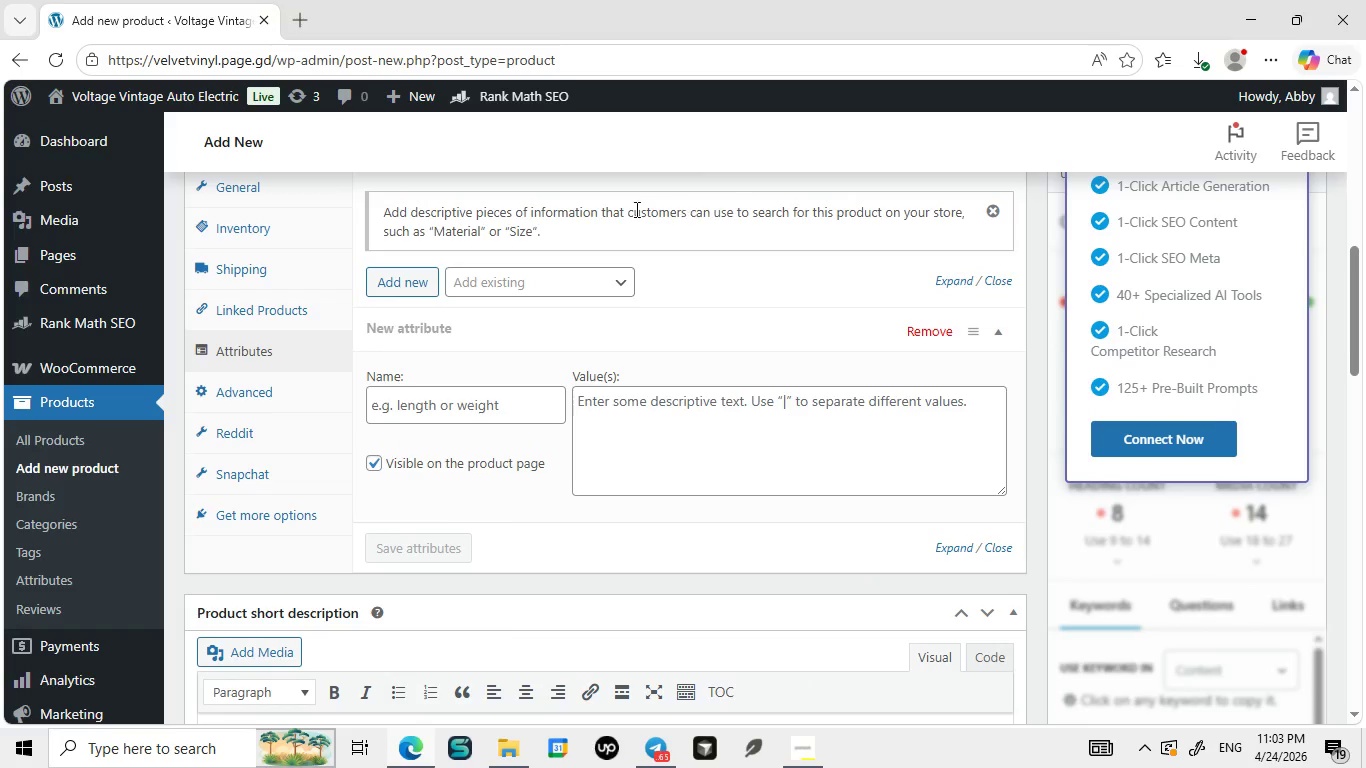 
left_click_drag(start_coordinate=[540, 259], to_coordinate=[191, 238])
 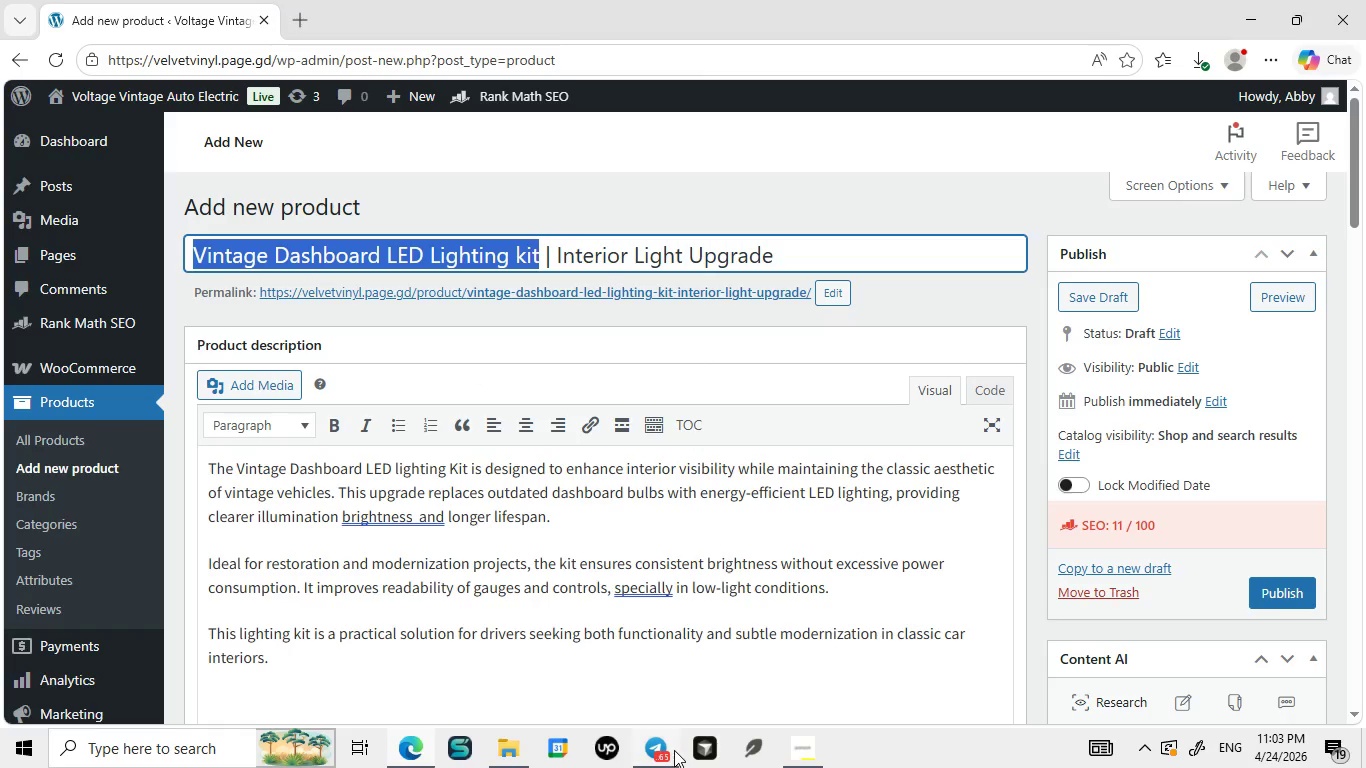 
key(Control+C)
 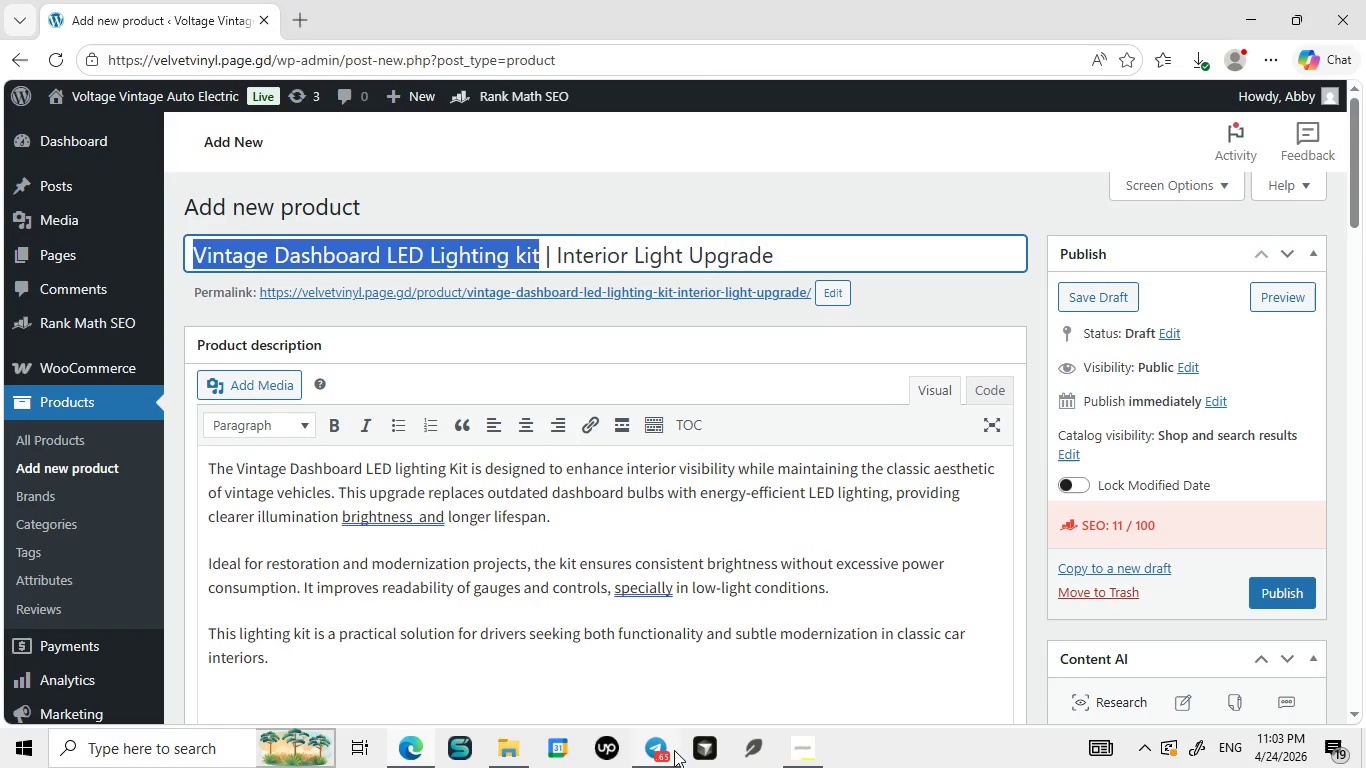 
left_click([654, 700])
 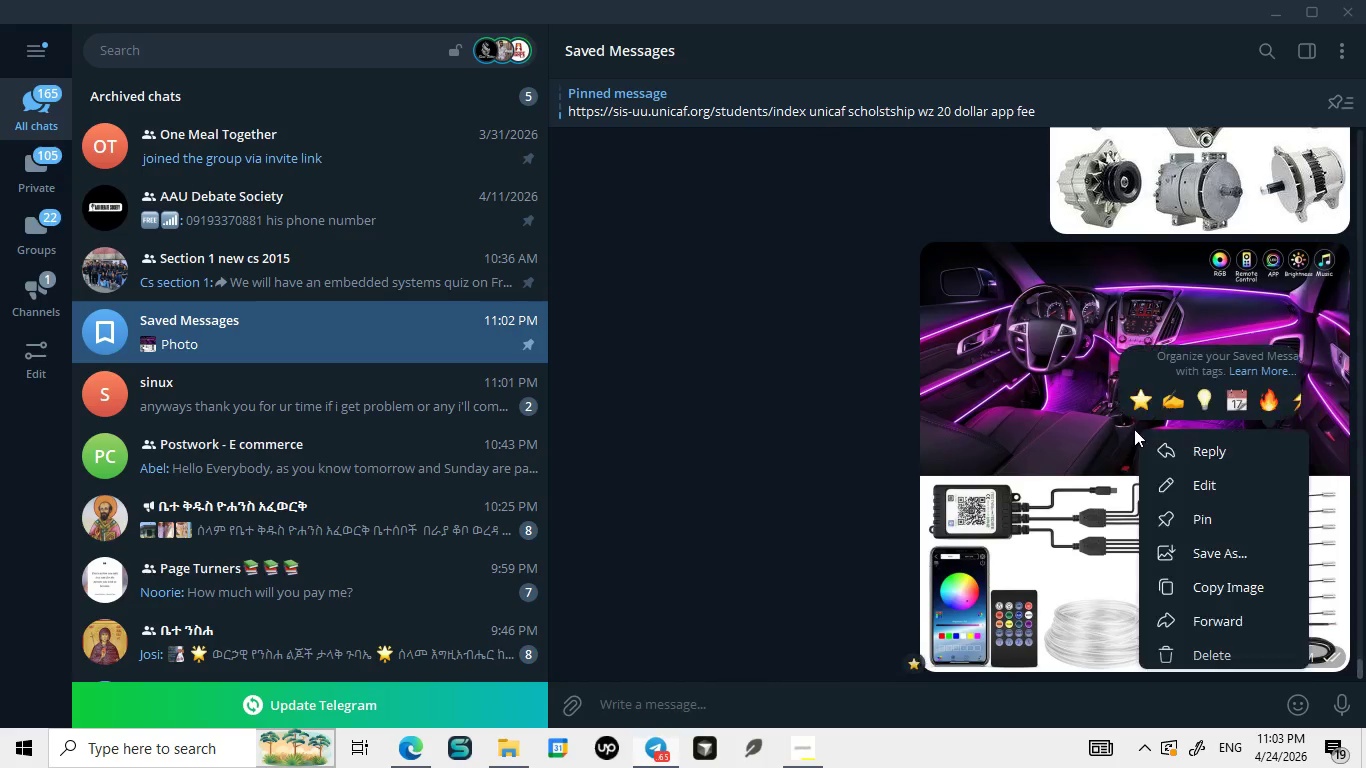 
left_click([654, 700])
 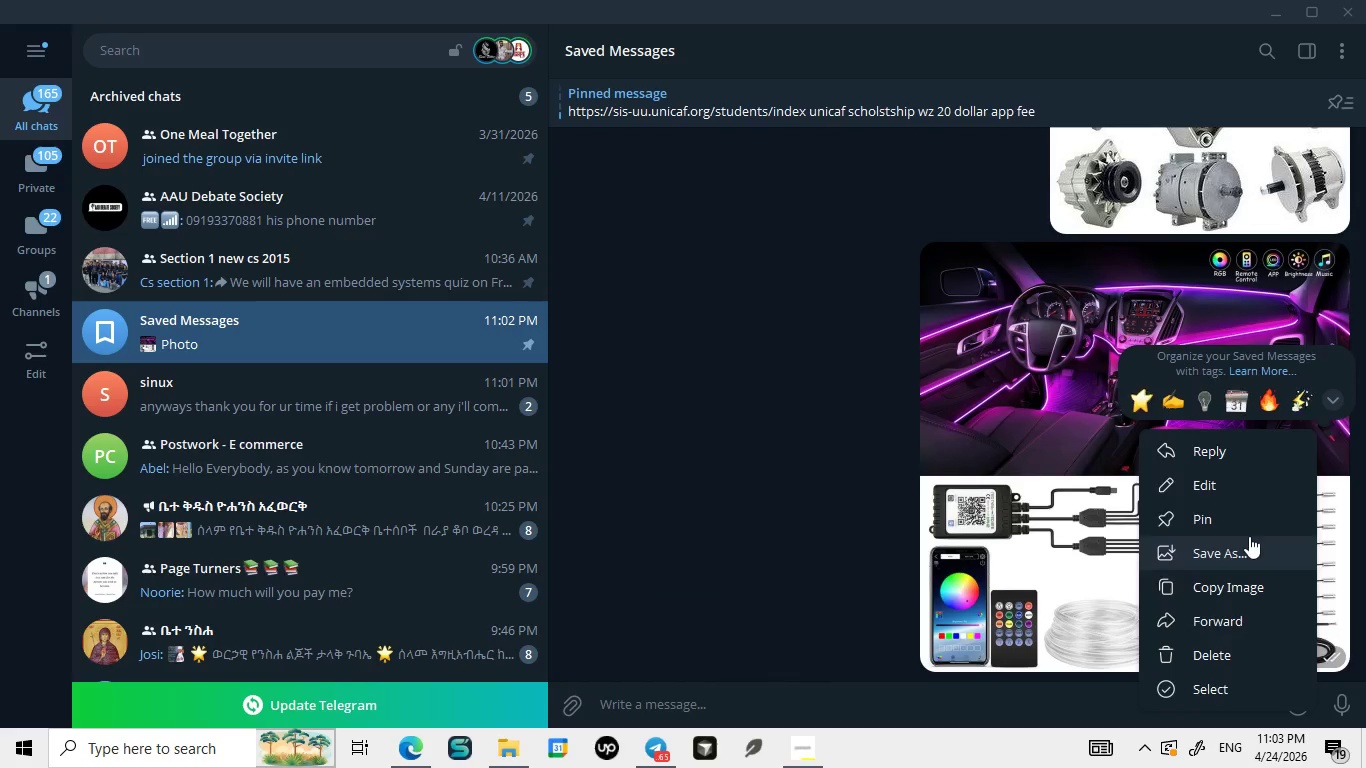 
right_click([1134, 429])
 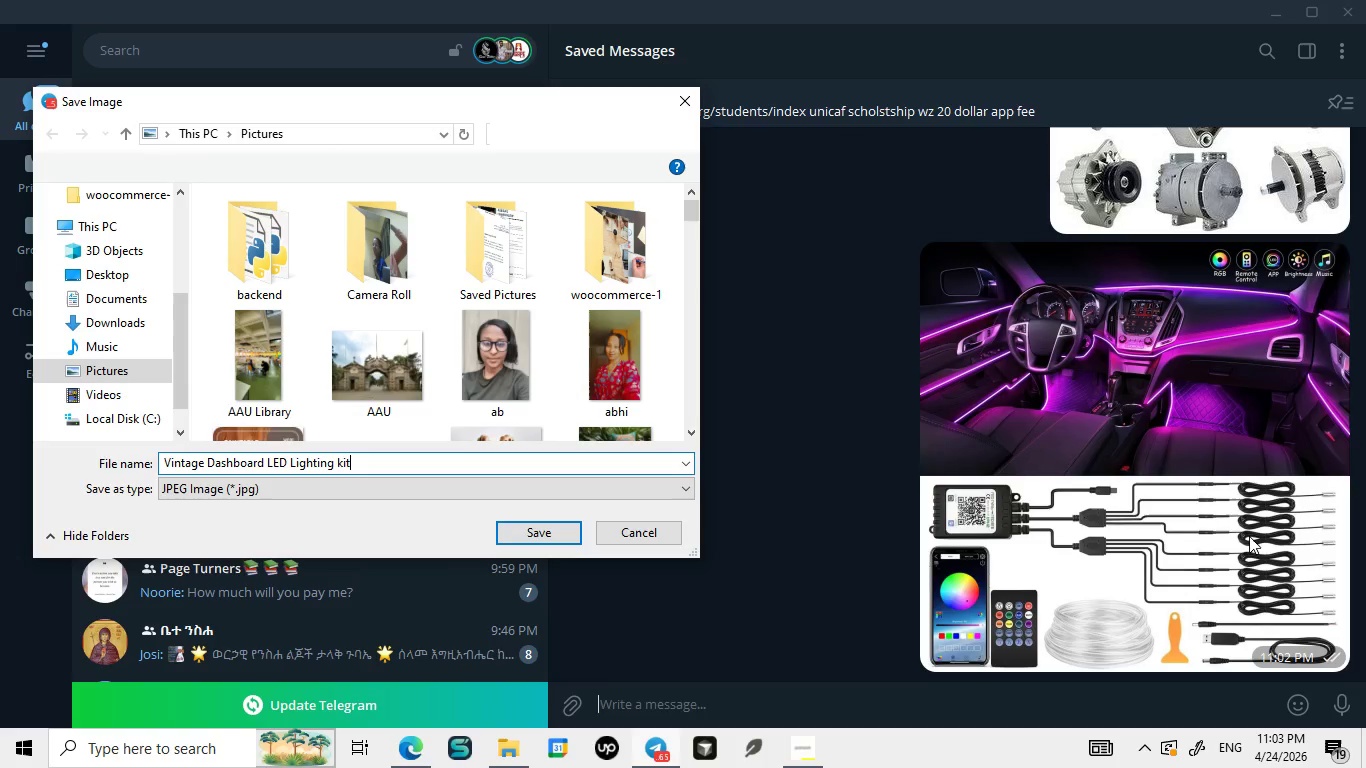 
left_click([1249, 536])
 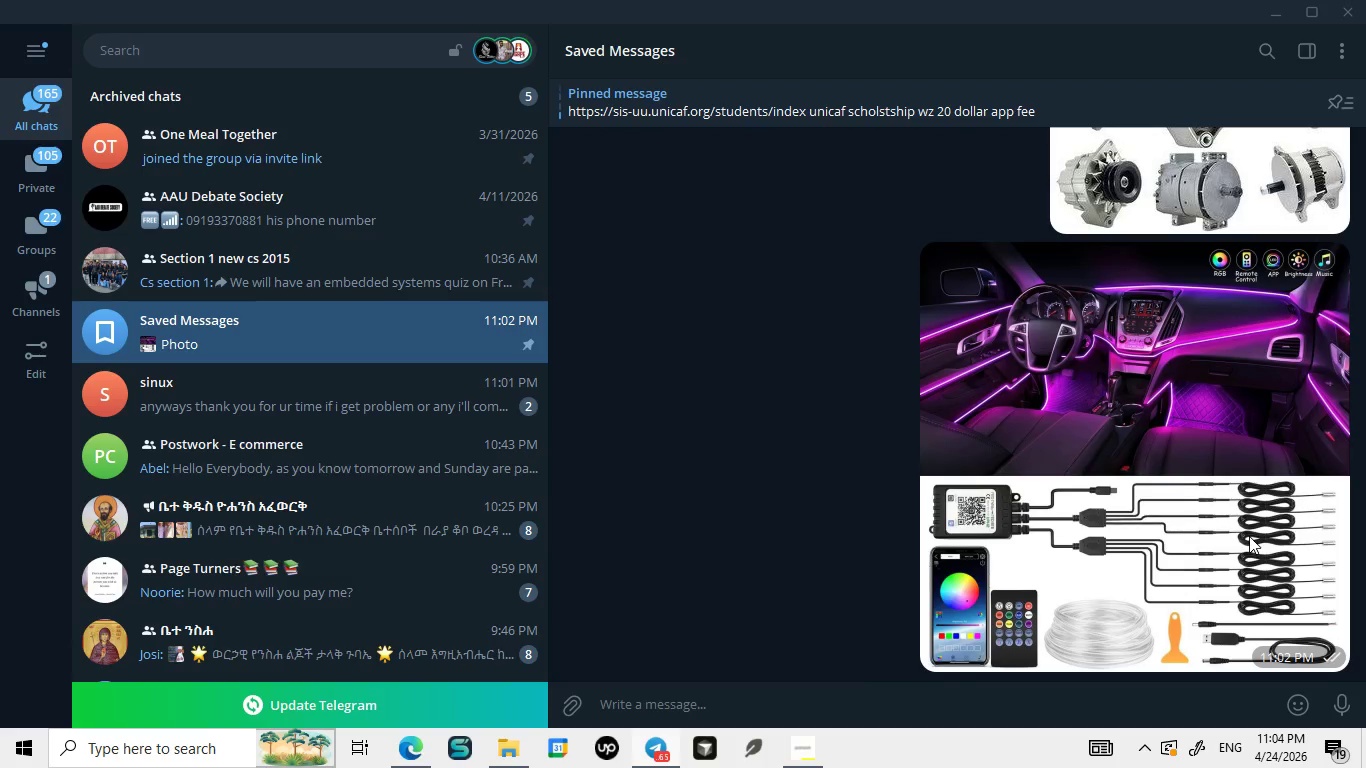 
key(Control+V)
 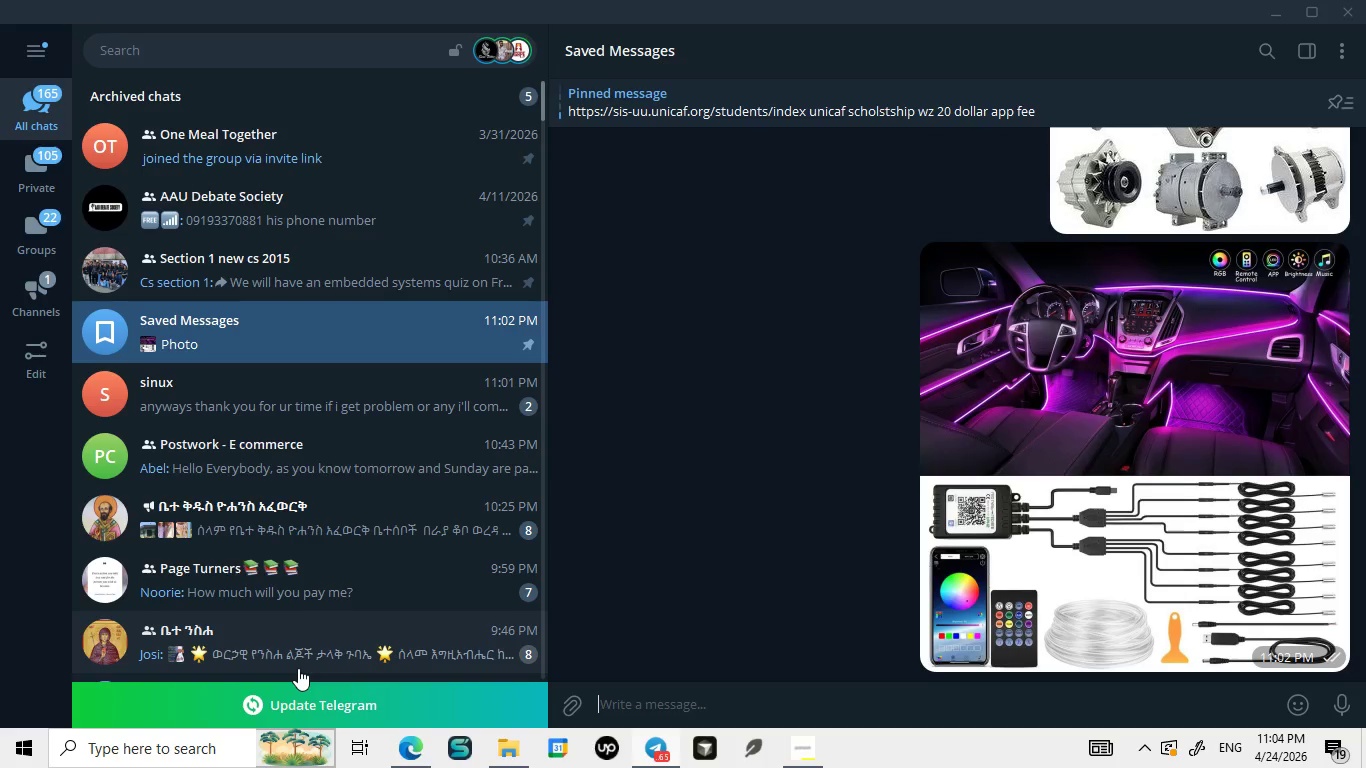 
key(Enter)
 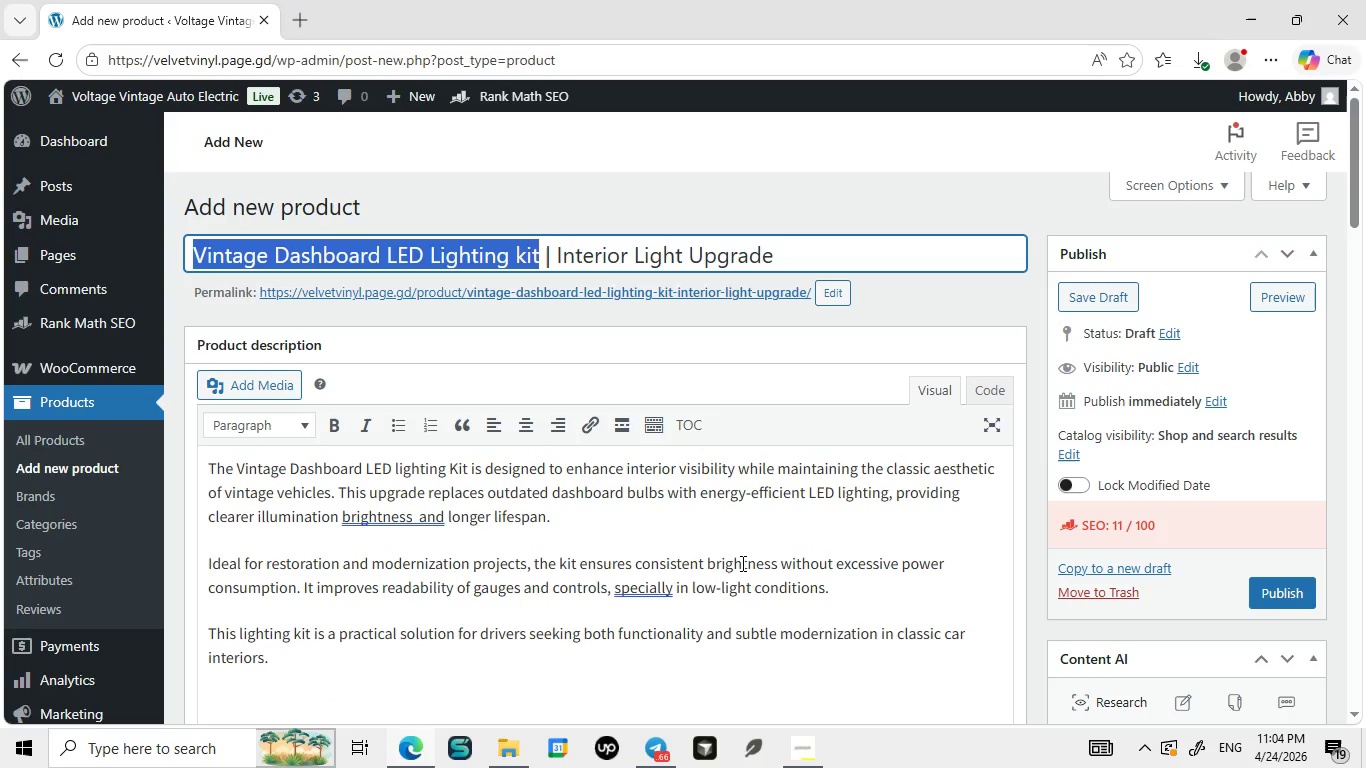 
left_click([390, 687])
 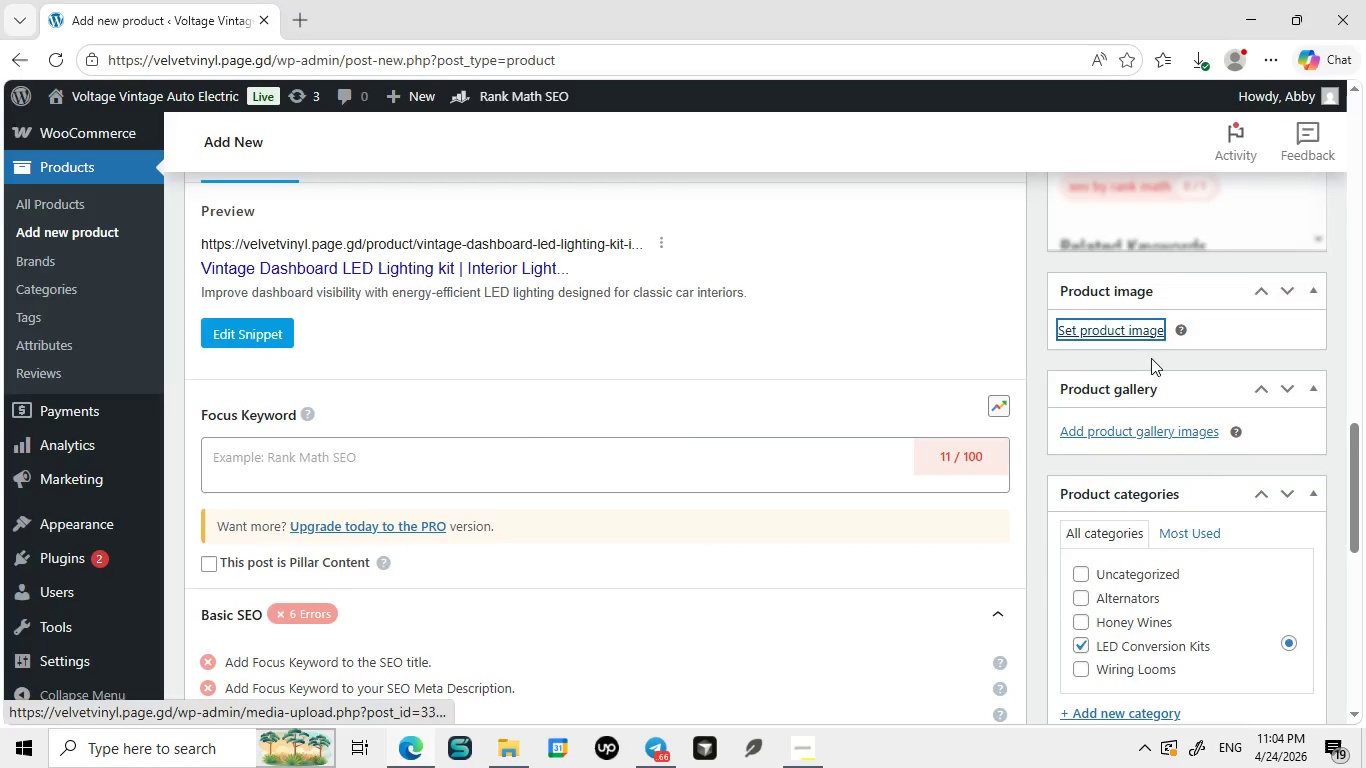 
wait(5.92)
 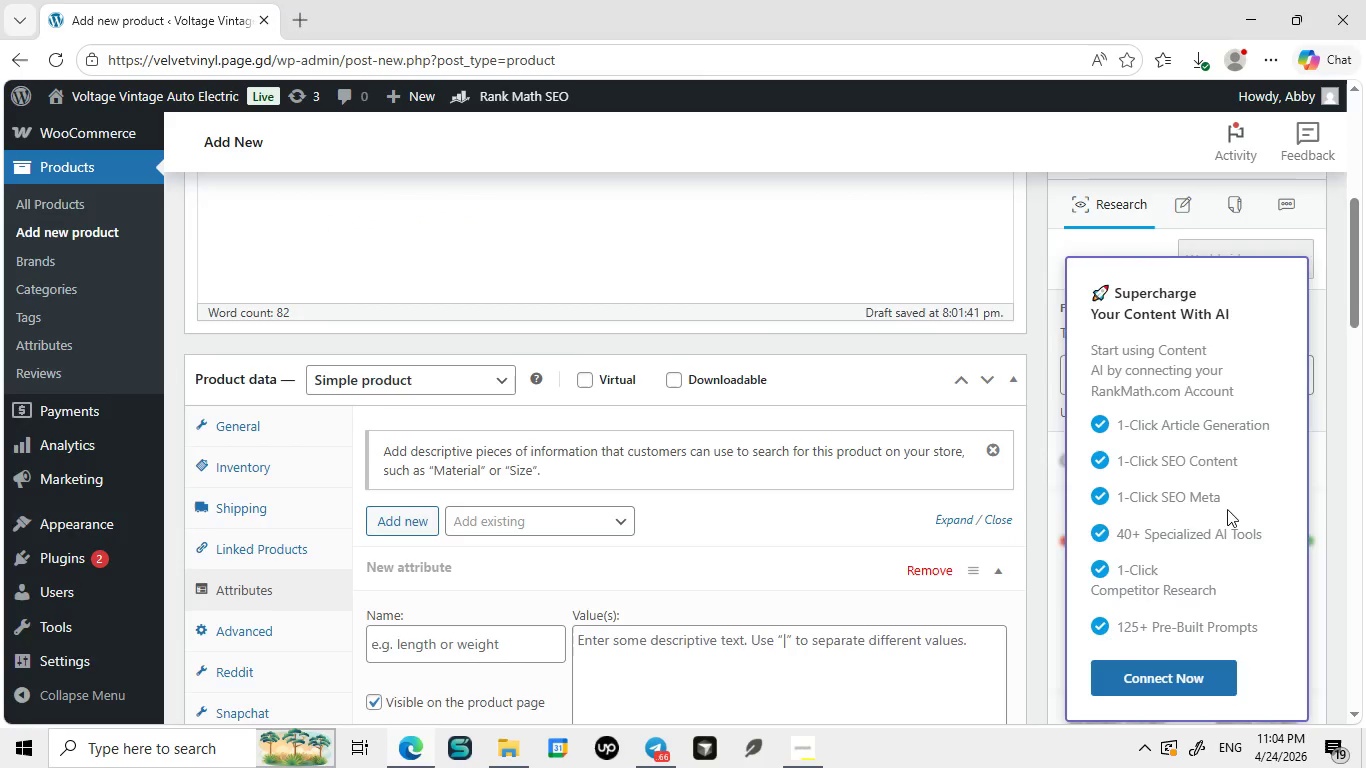 
left_click([1114, 333])
 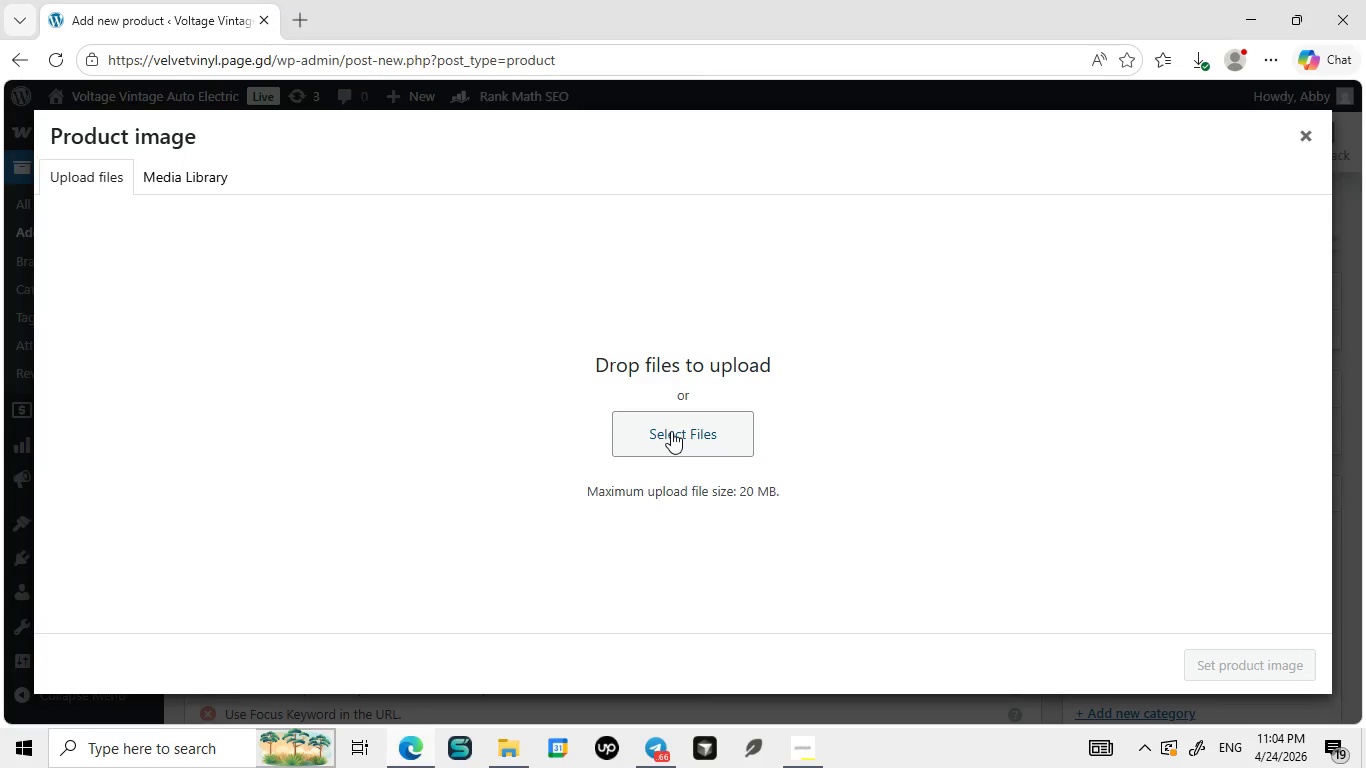 
left_click([84, 186])
 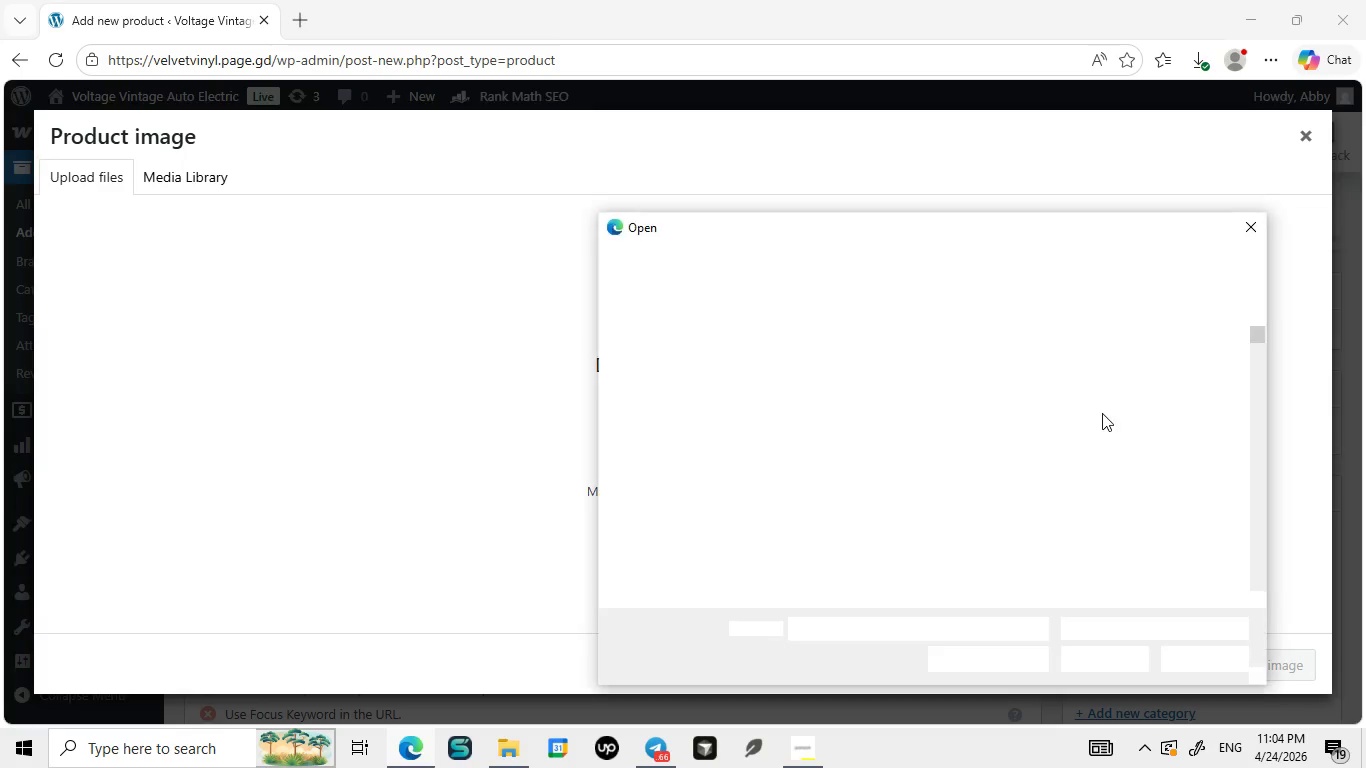 
left_click([671, 431])
 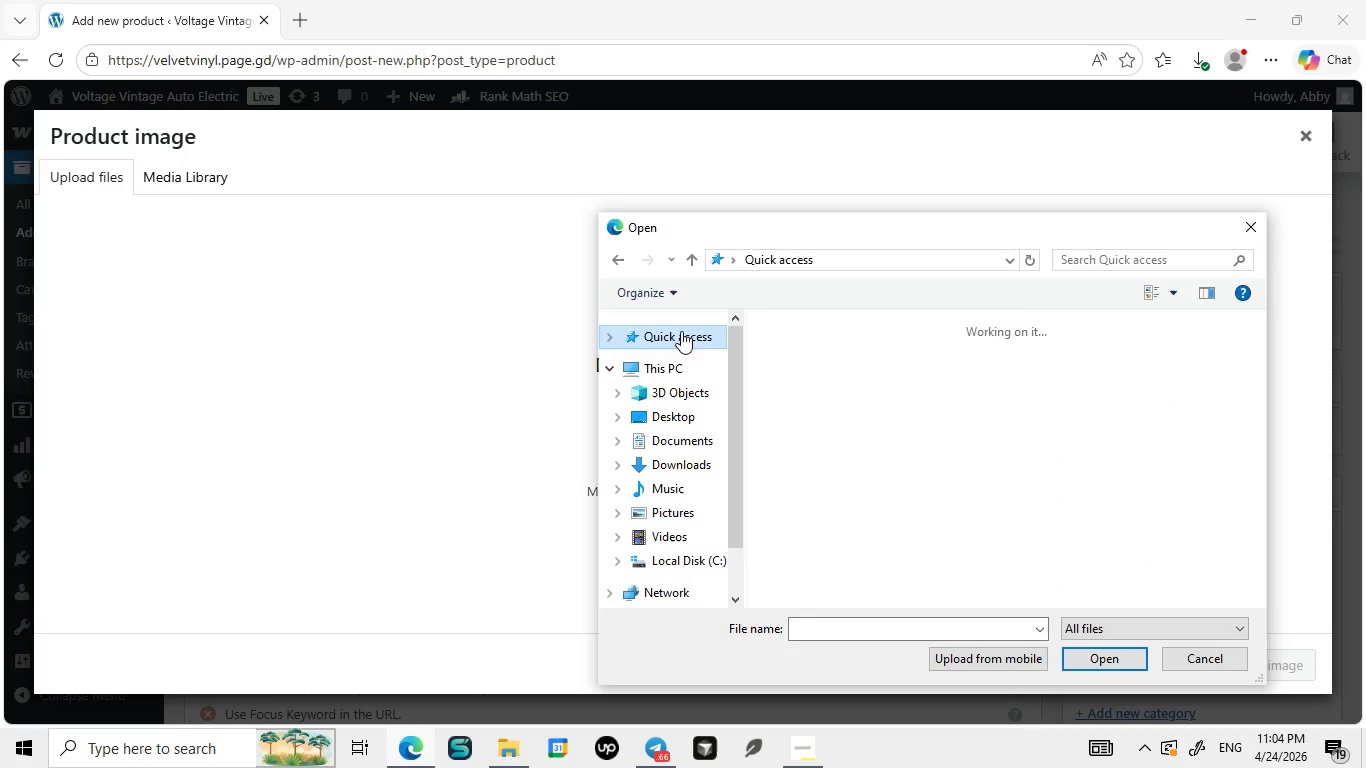 
scroll: coordinate [688, 331], scroll_direction: up, amount: 7.0
 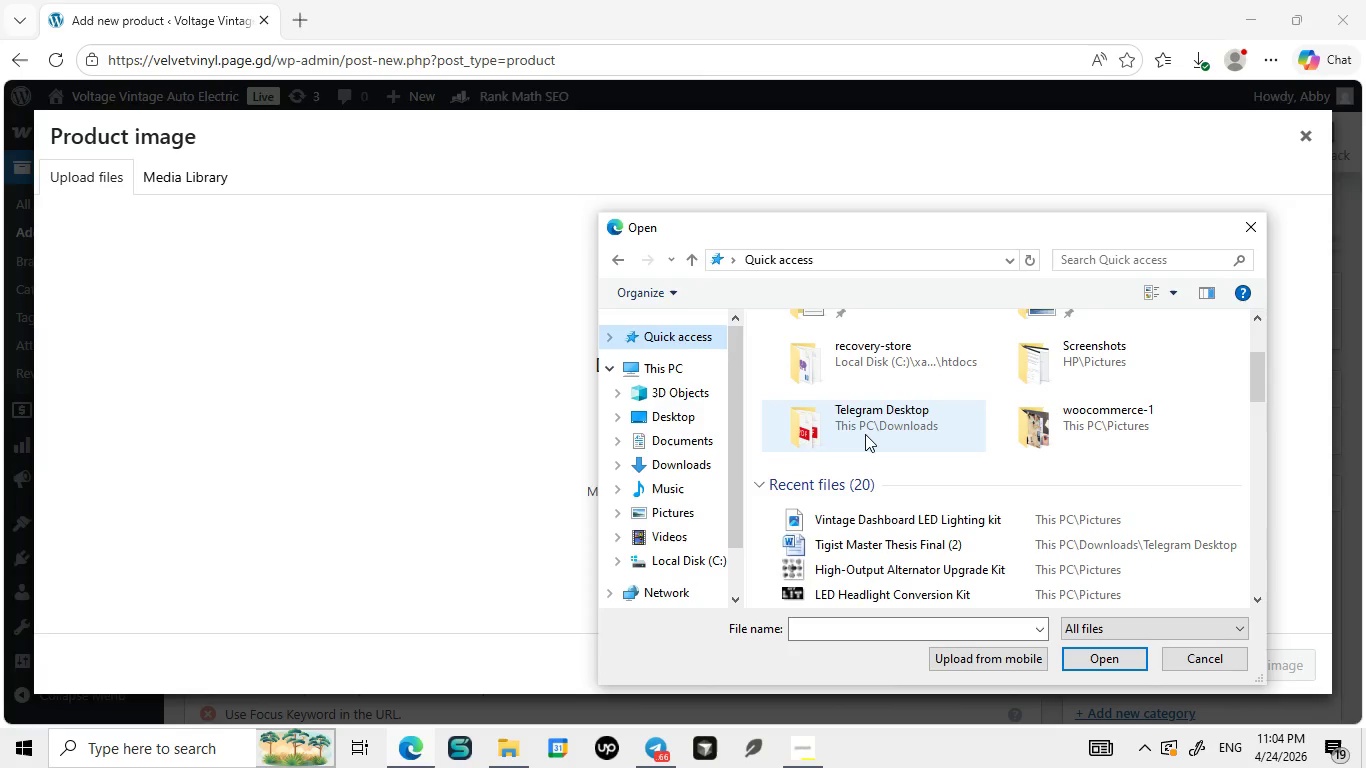 
double_click([681, 331])
 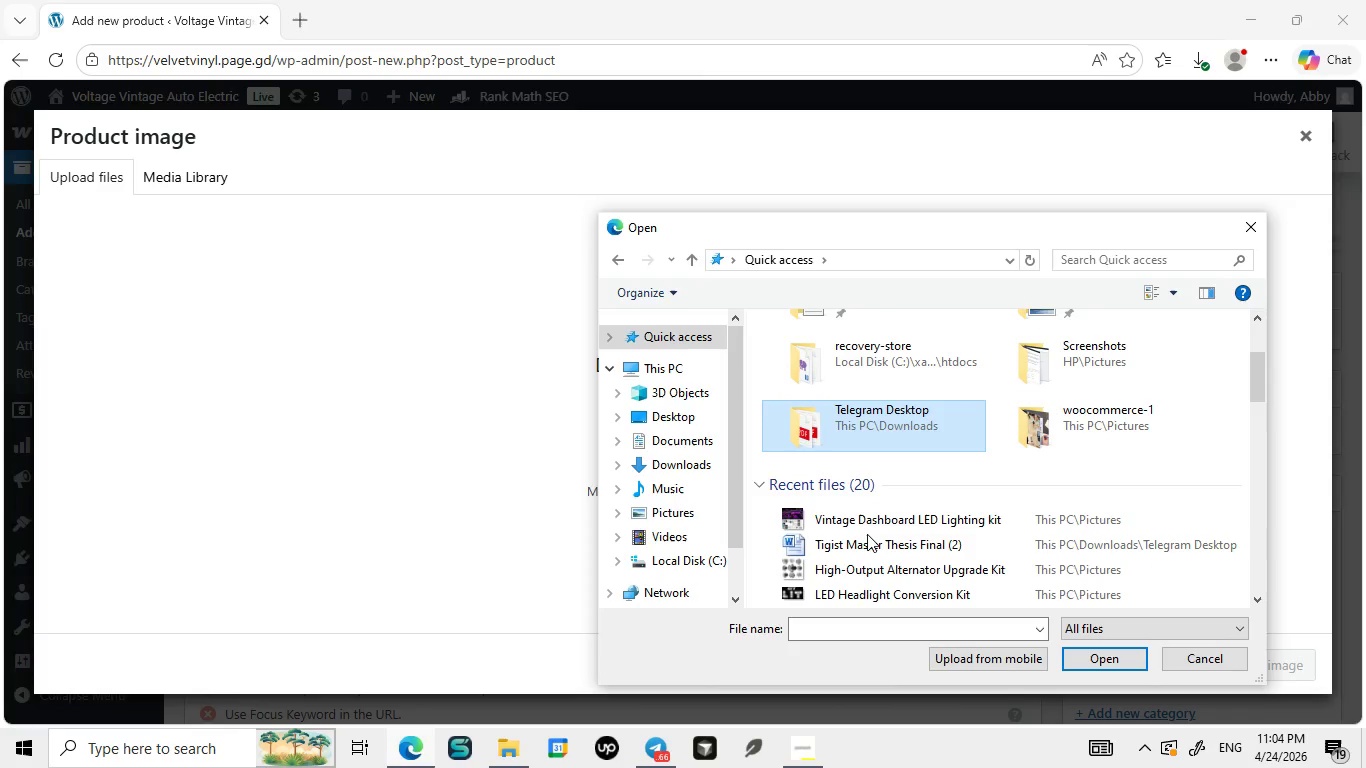 
scroll: coordinate [865, 434], scroll_direction: down, amount: 1.0
 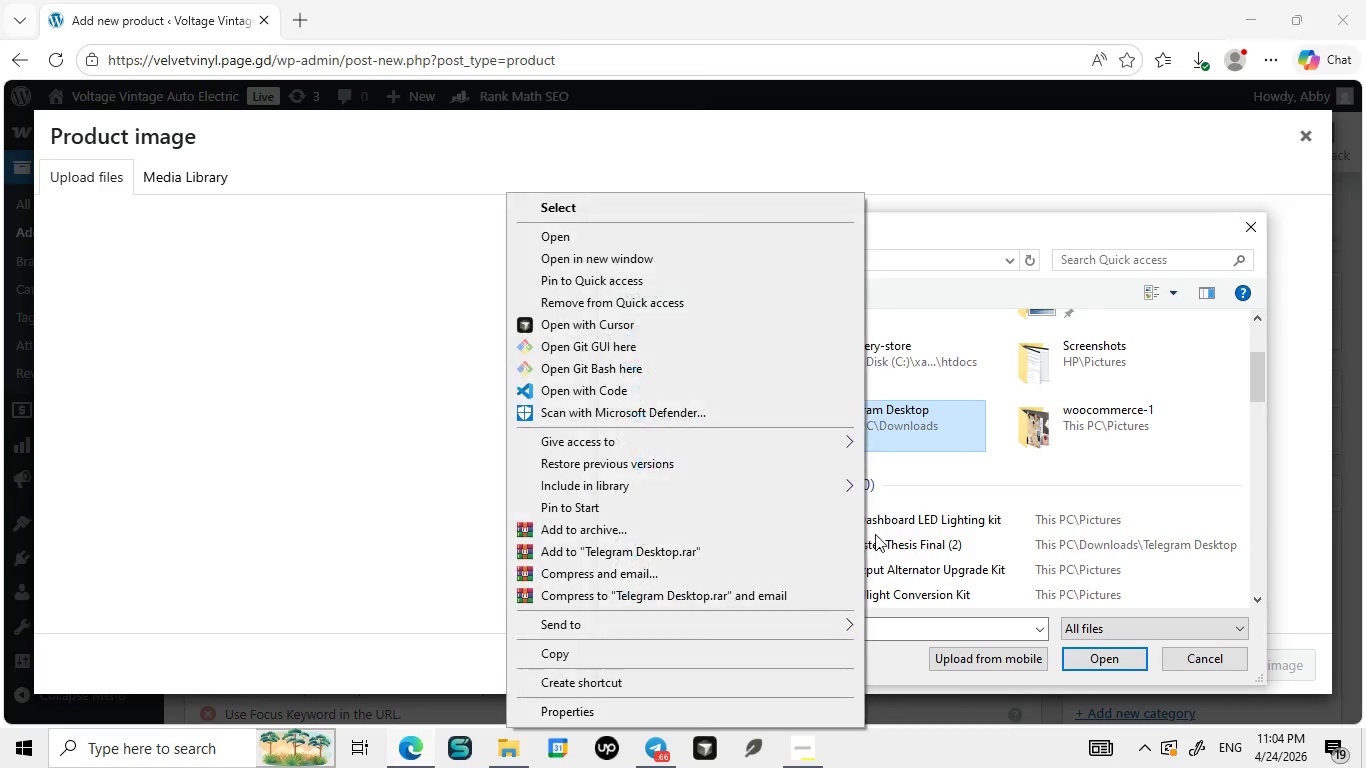 
right_click([865, 434])
 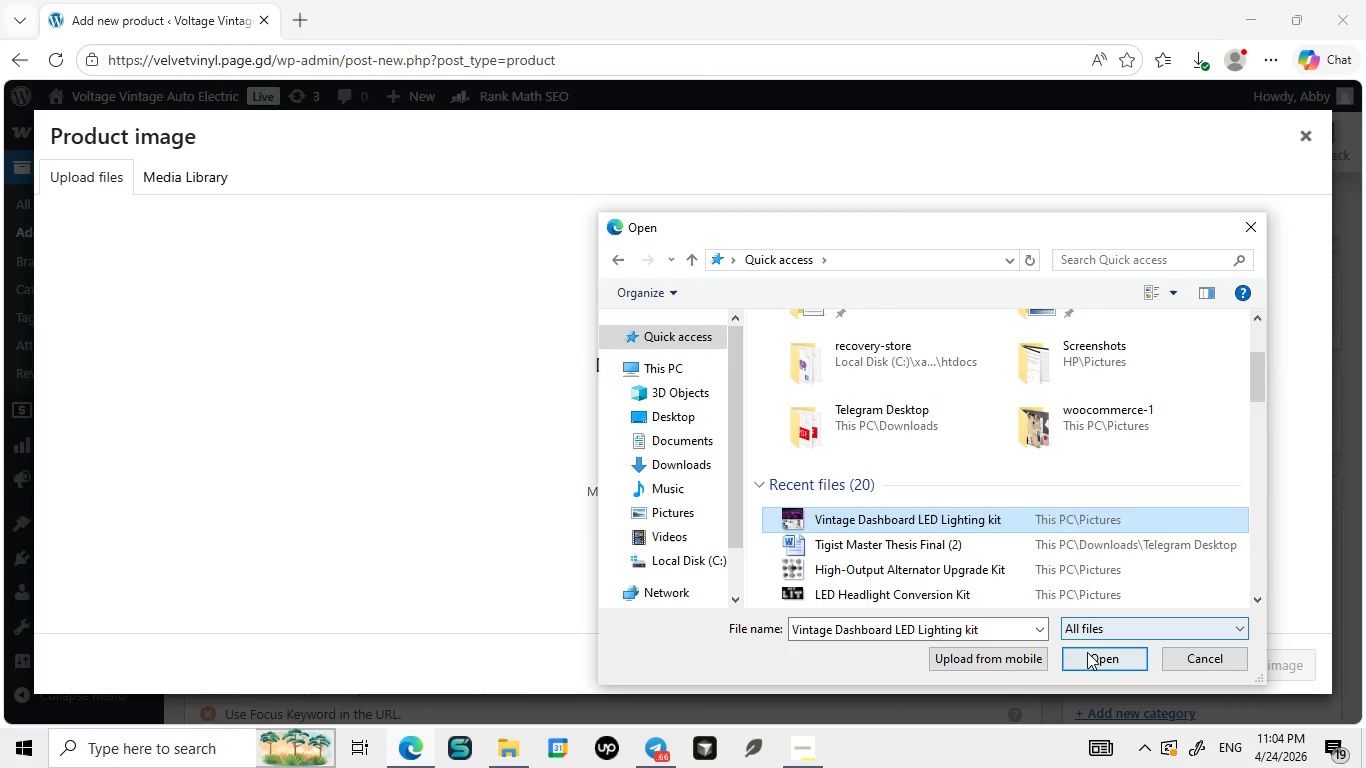 
left_click([923, 530])
 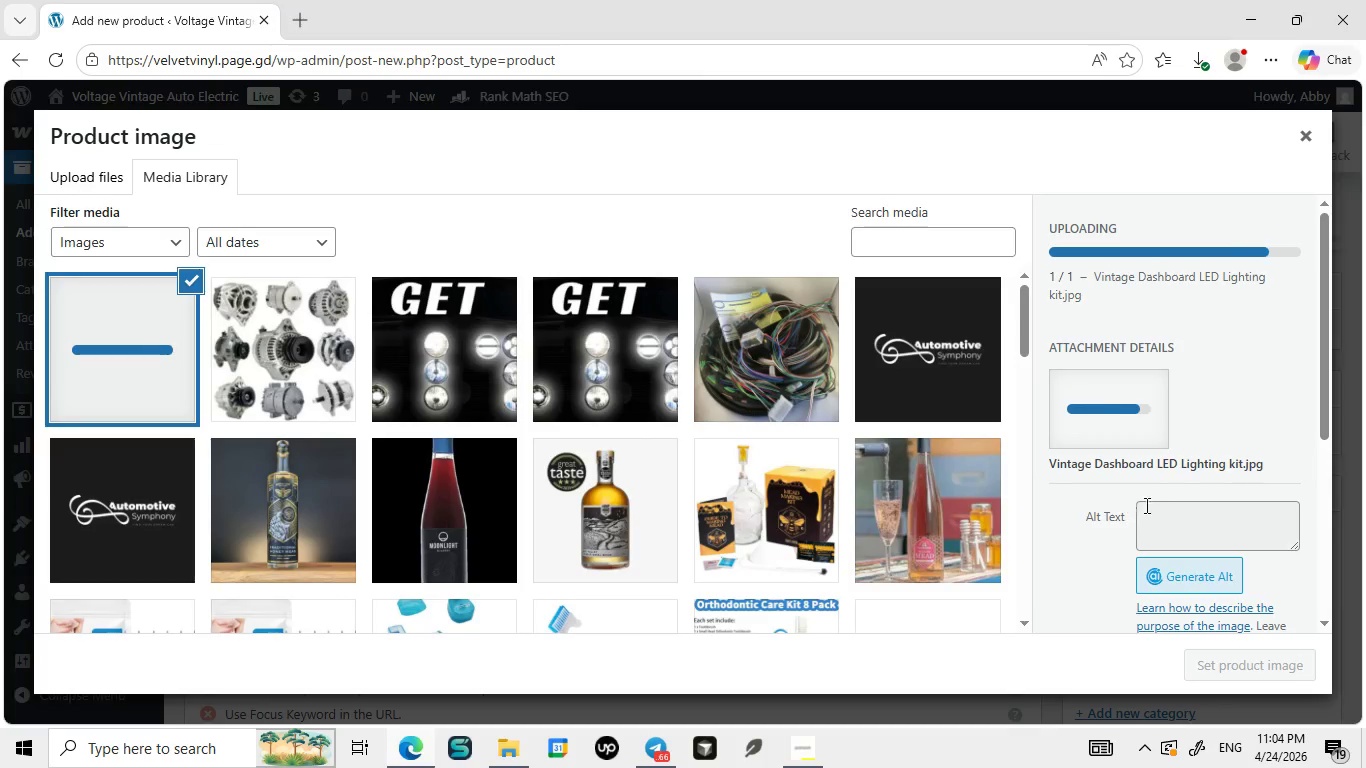 
left_click([1087, 652])
 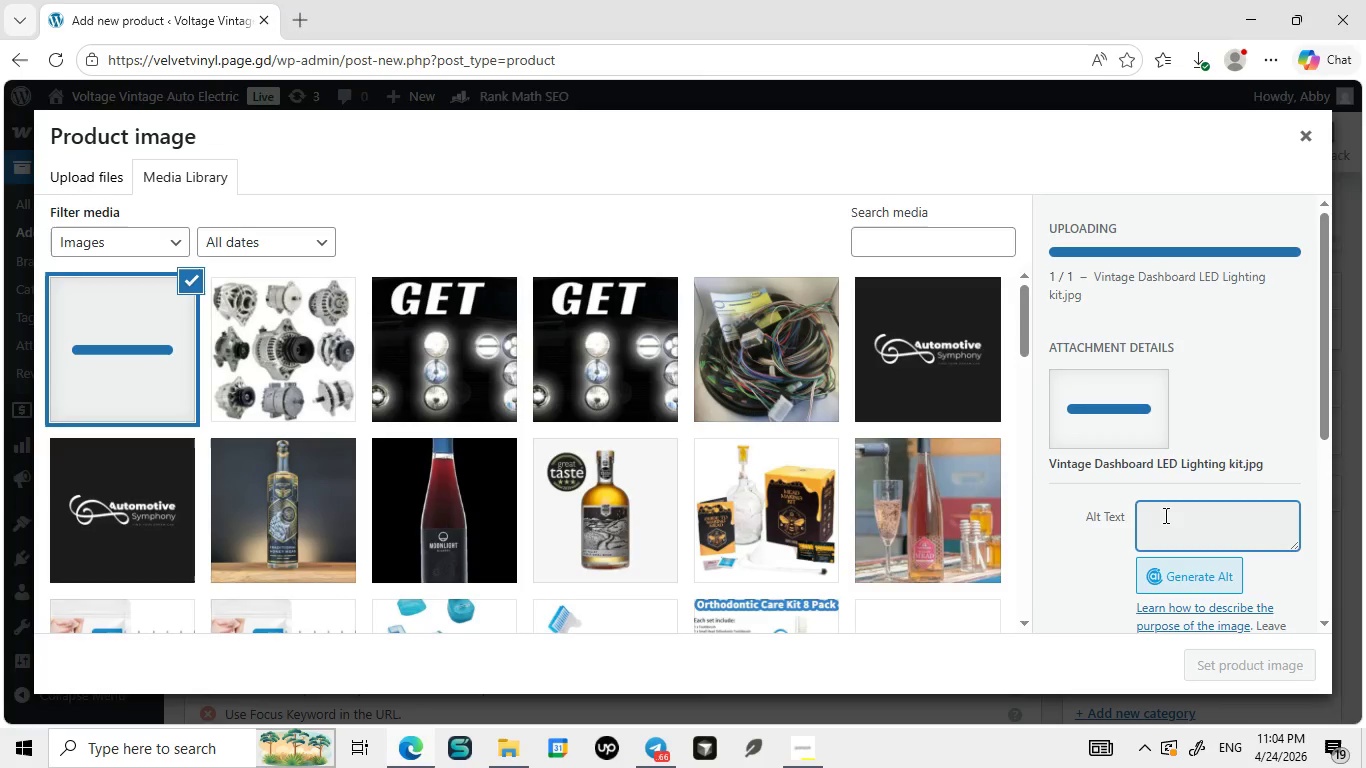 
left_click([1164, 515])
 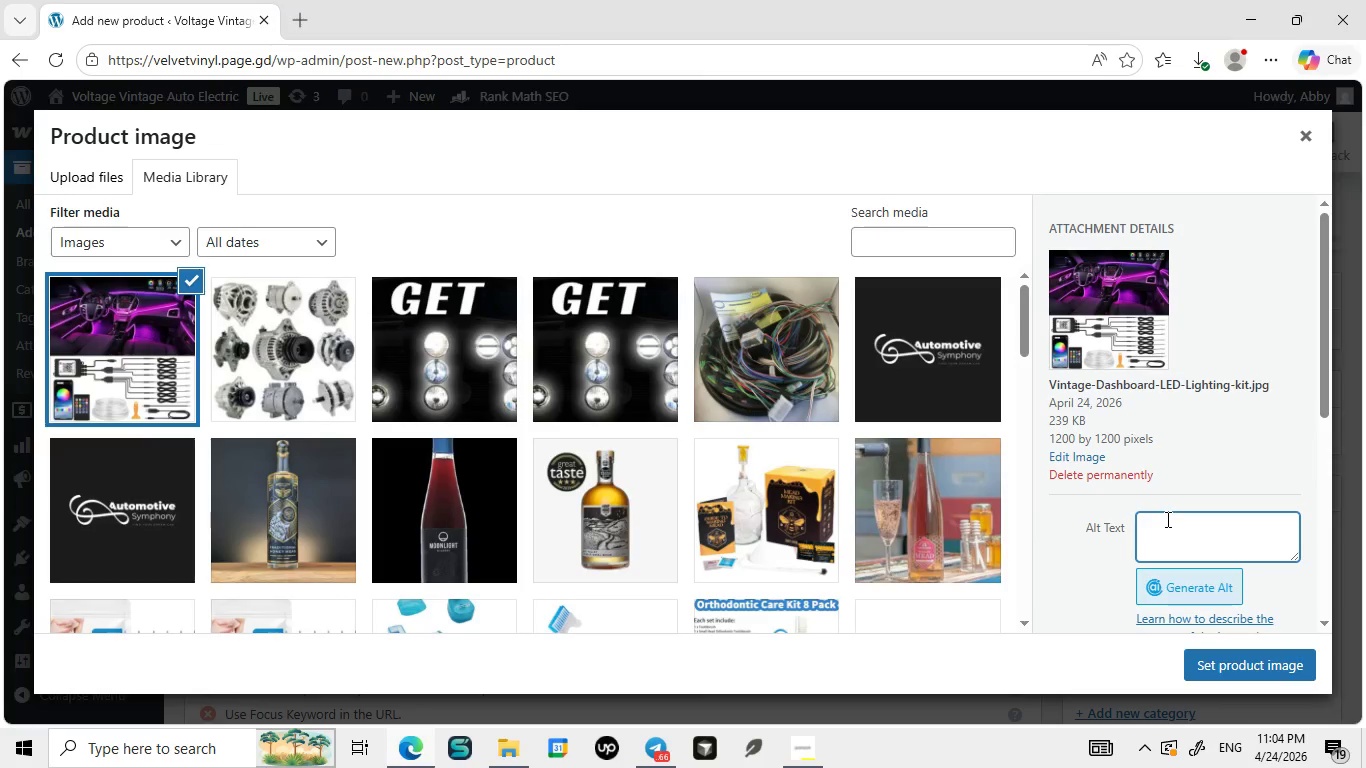 
wait(5.11)
 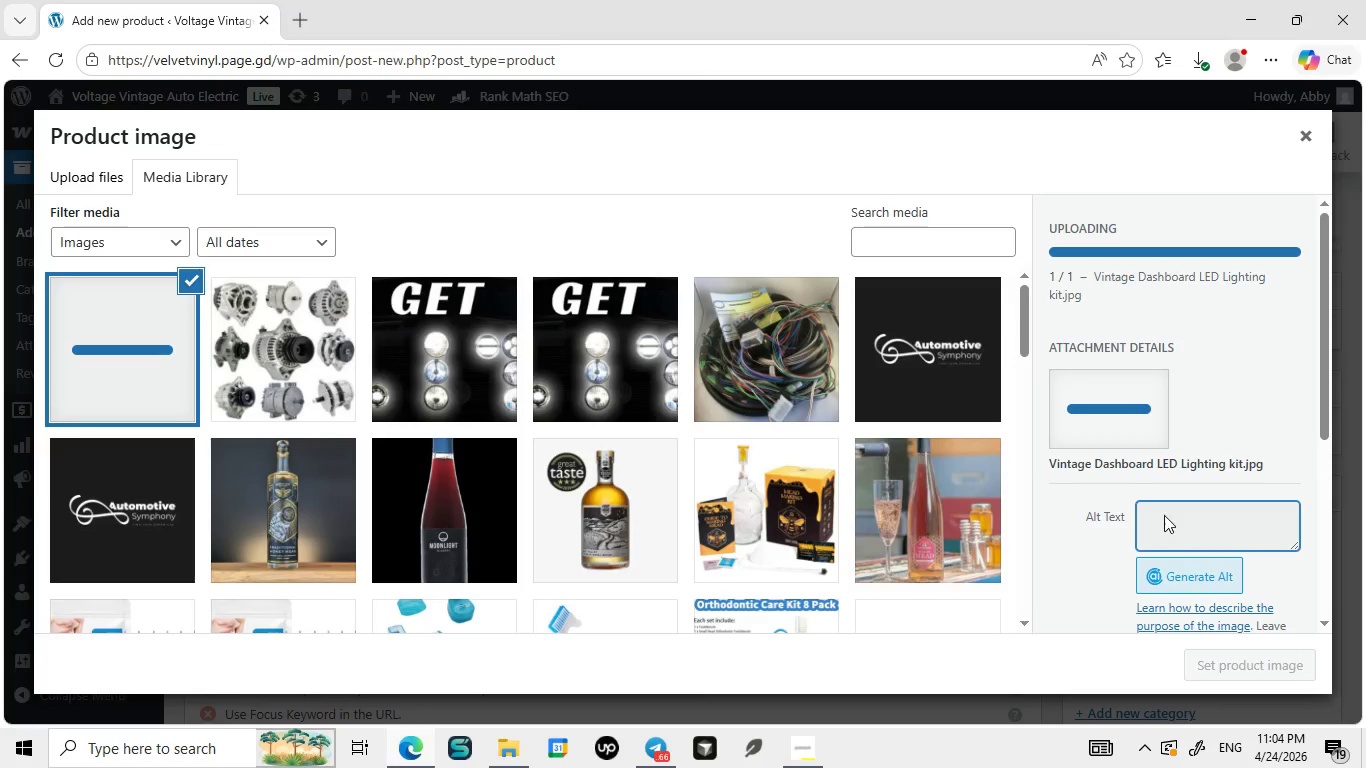 
left_click([1166, 519])
 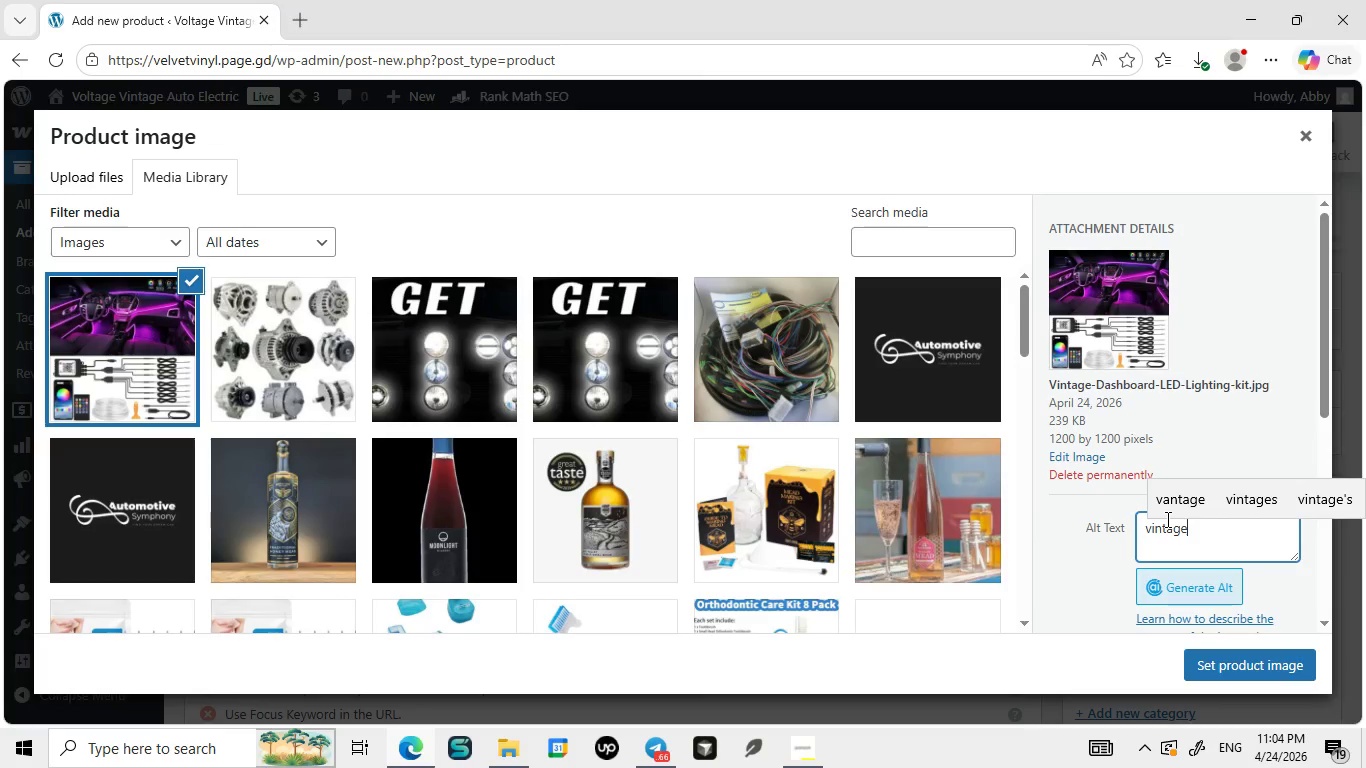 
type(vintage dashboard led lighting kit classic car interior light upgr)
 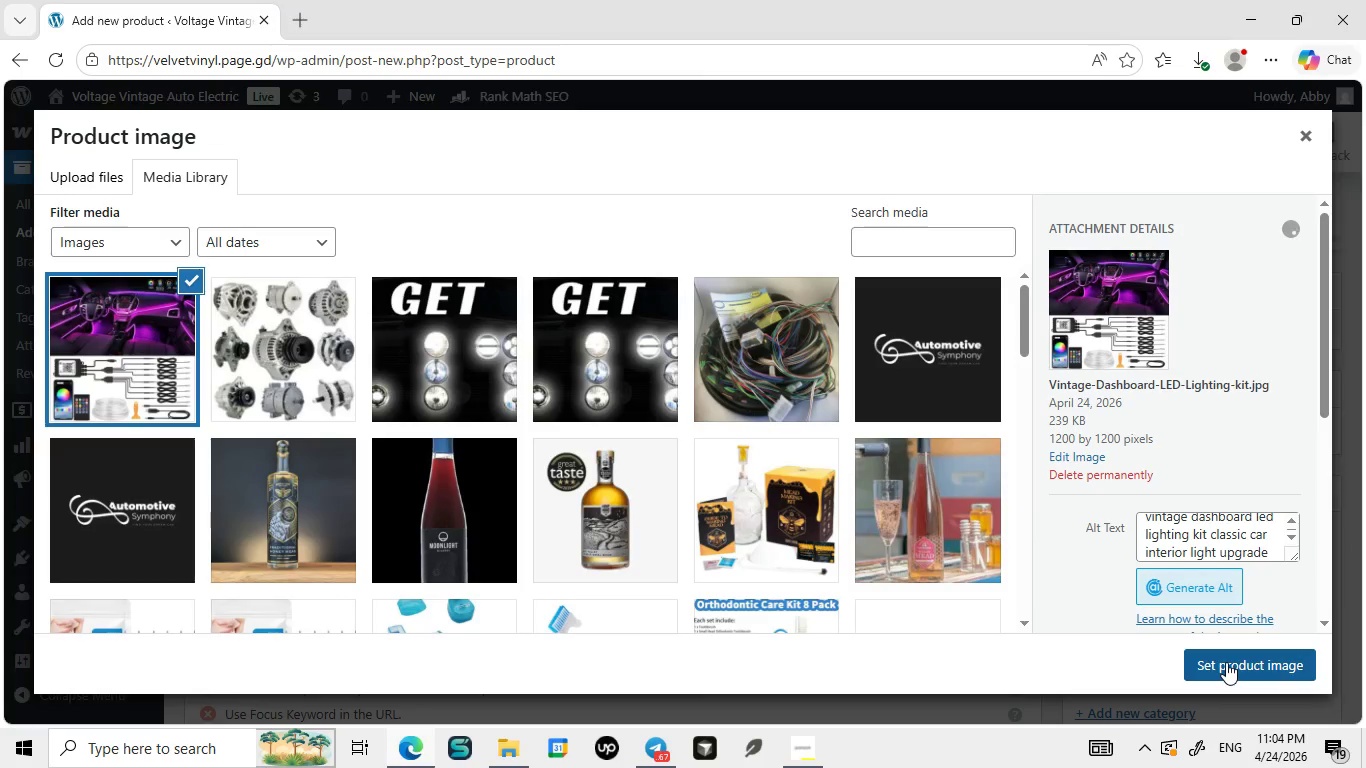 
type(ade)
 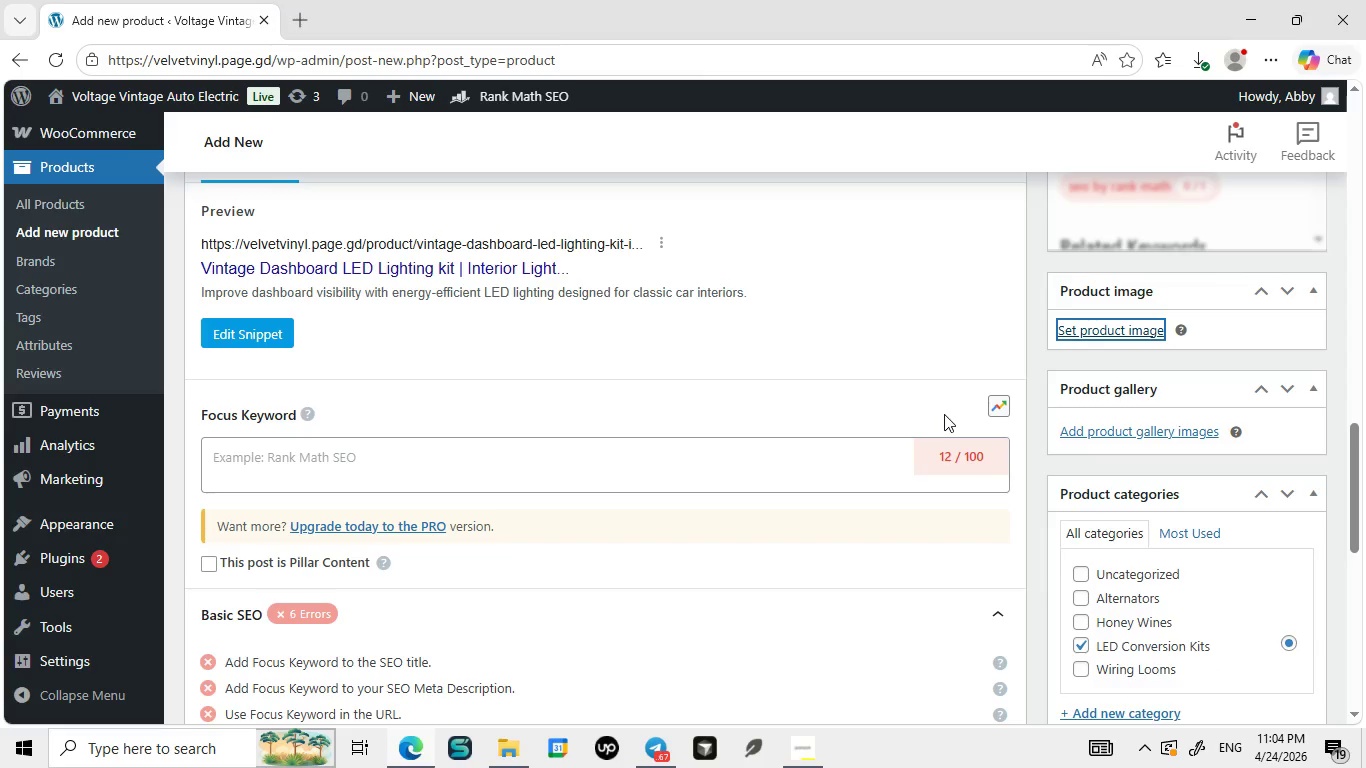 
left_click([1226, 662])
 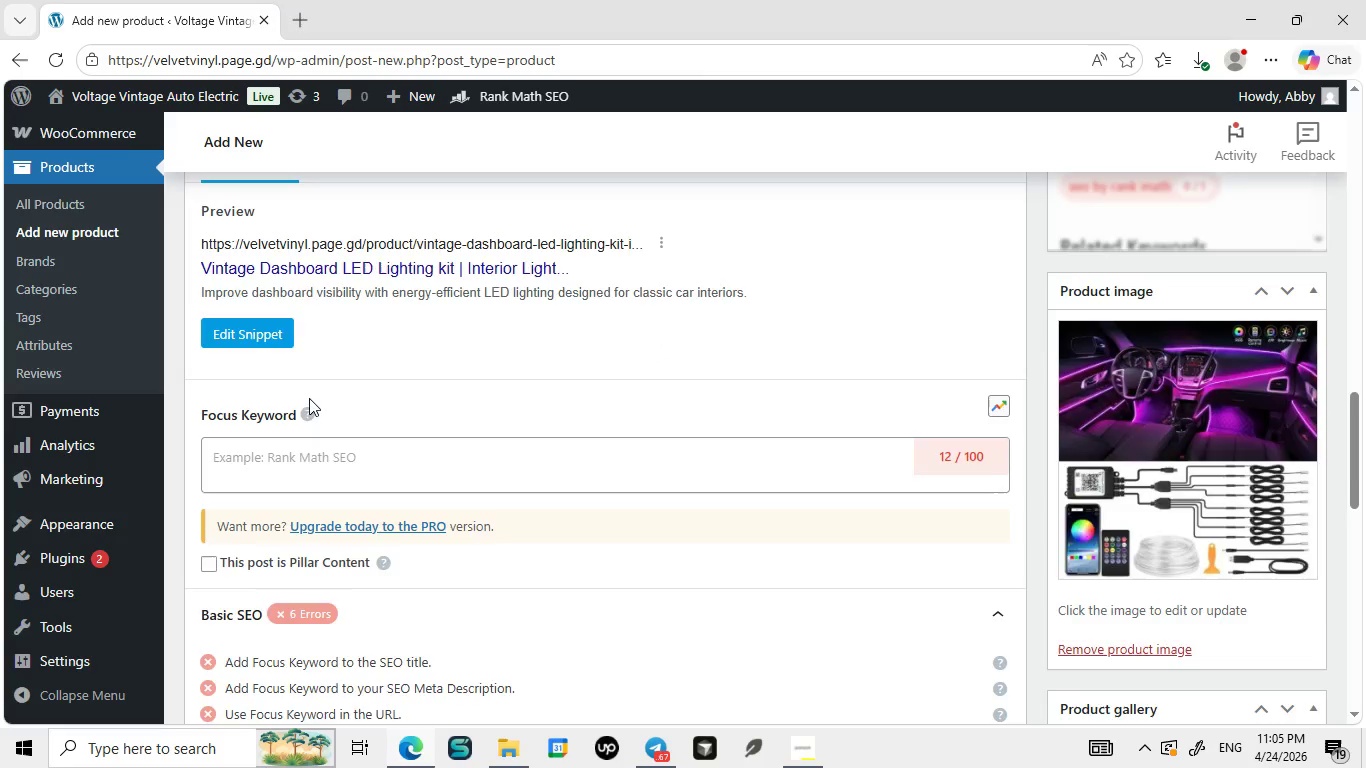 
wait(8.61)
 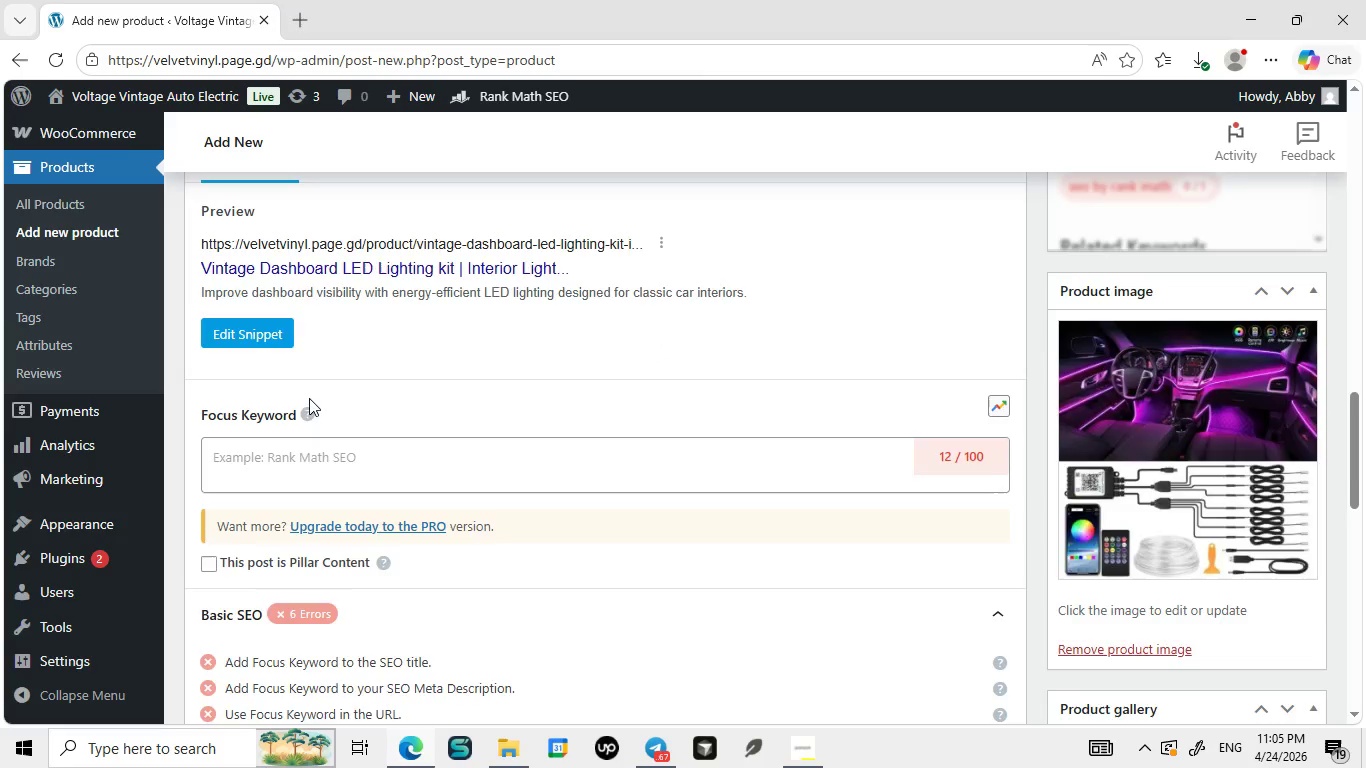 
left_click_drag(start_coordinate=[273, 253], to_coordinate=[541, 250])
 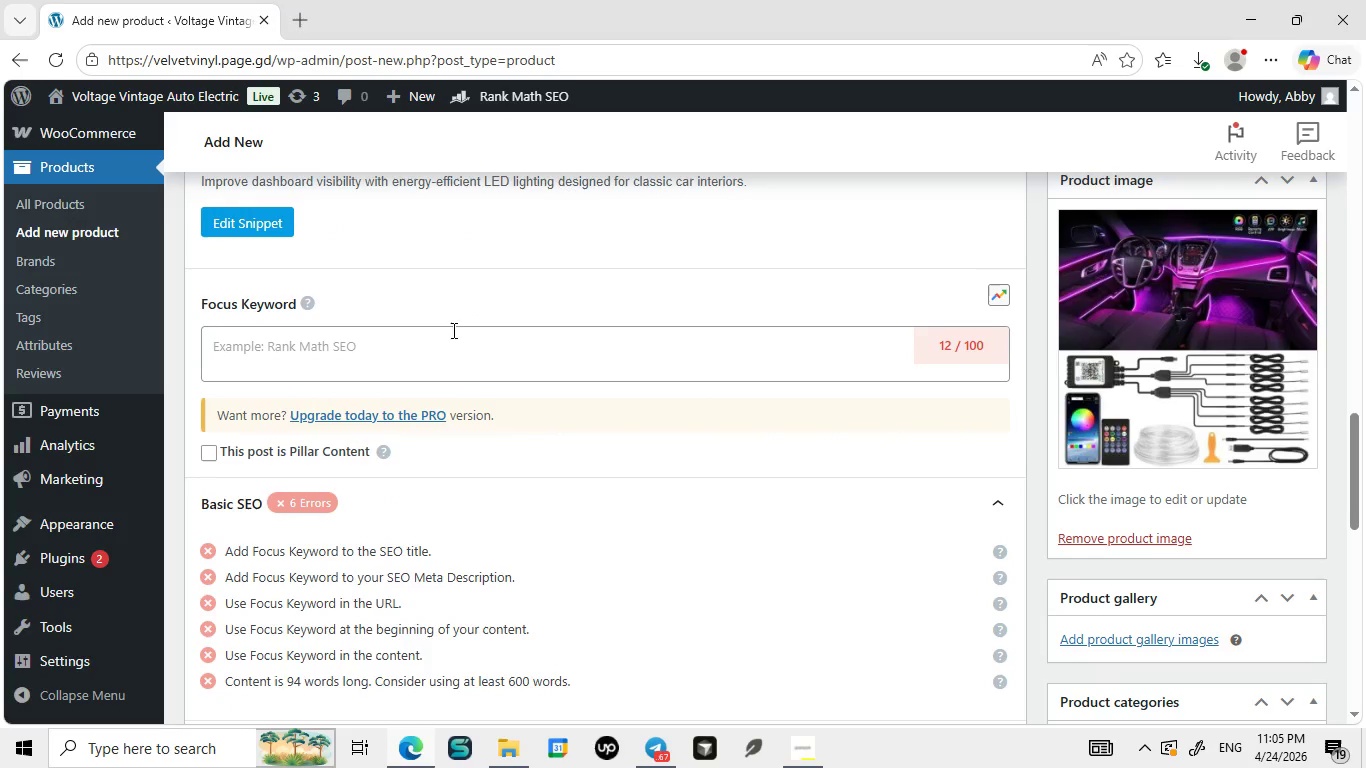 
key(Control+C)
 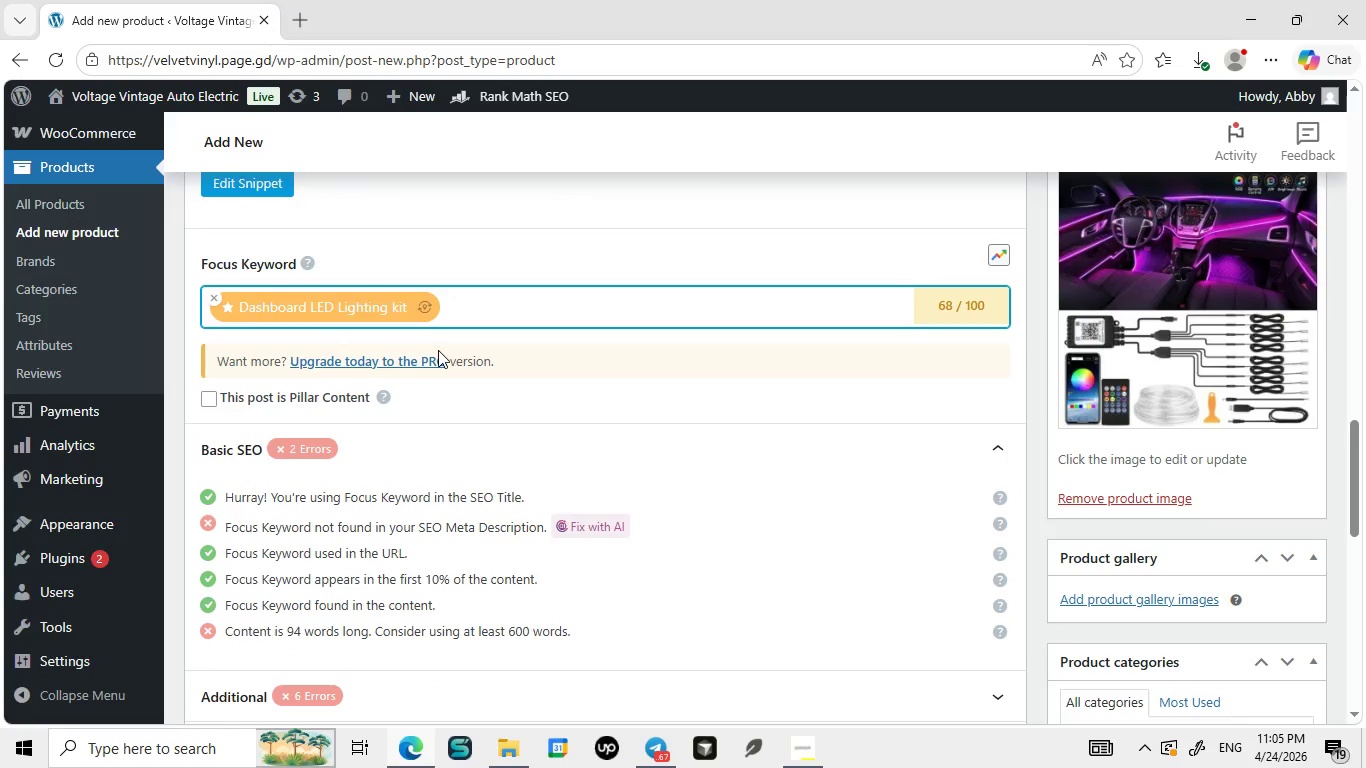 
left_click([438, 350])
 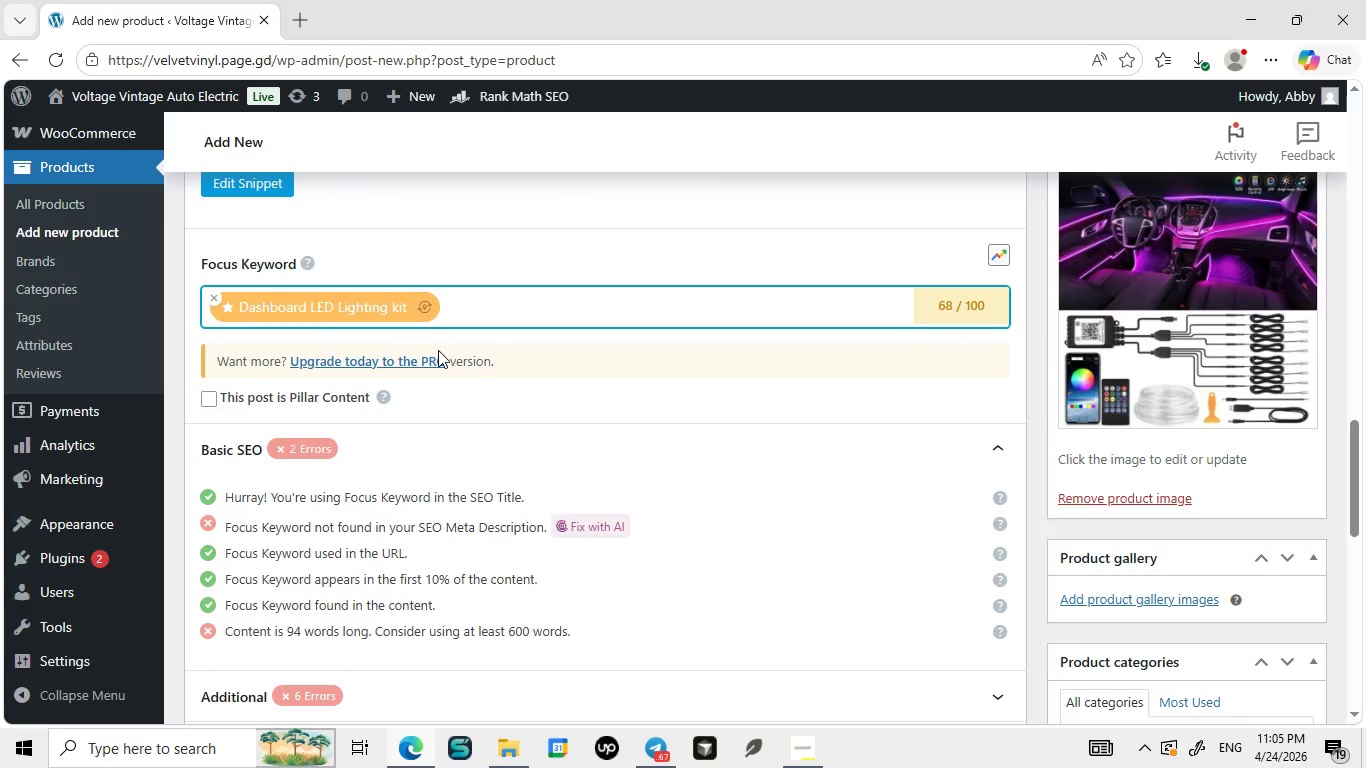 
key(Control+ControlLeft)
 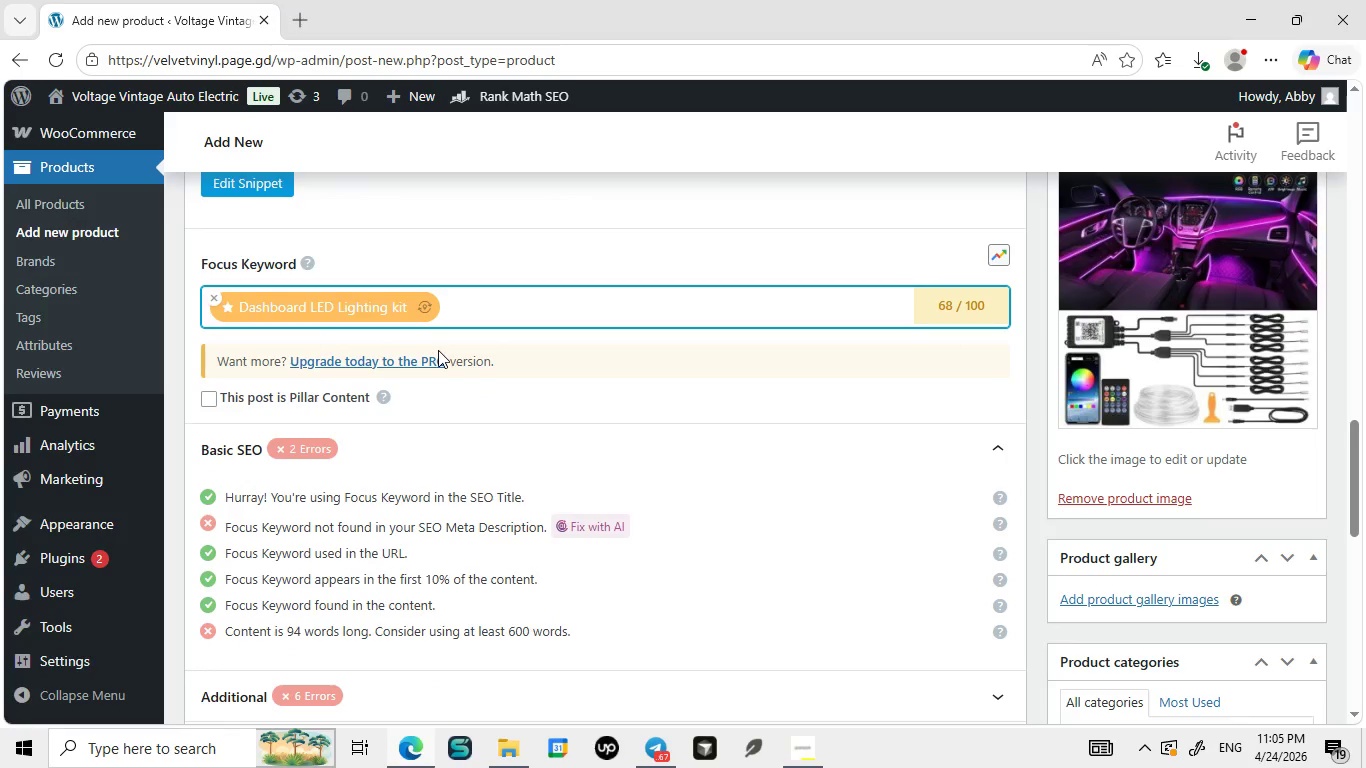 
key(Control+V)
 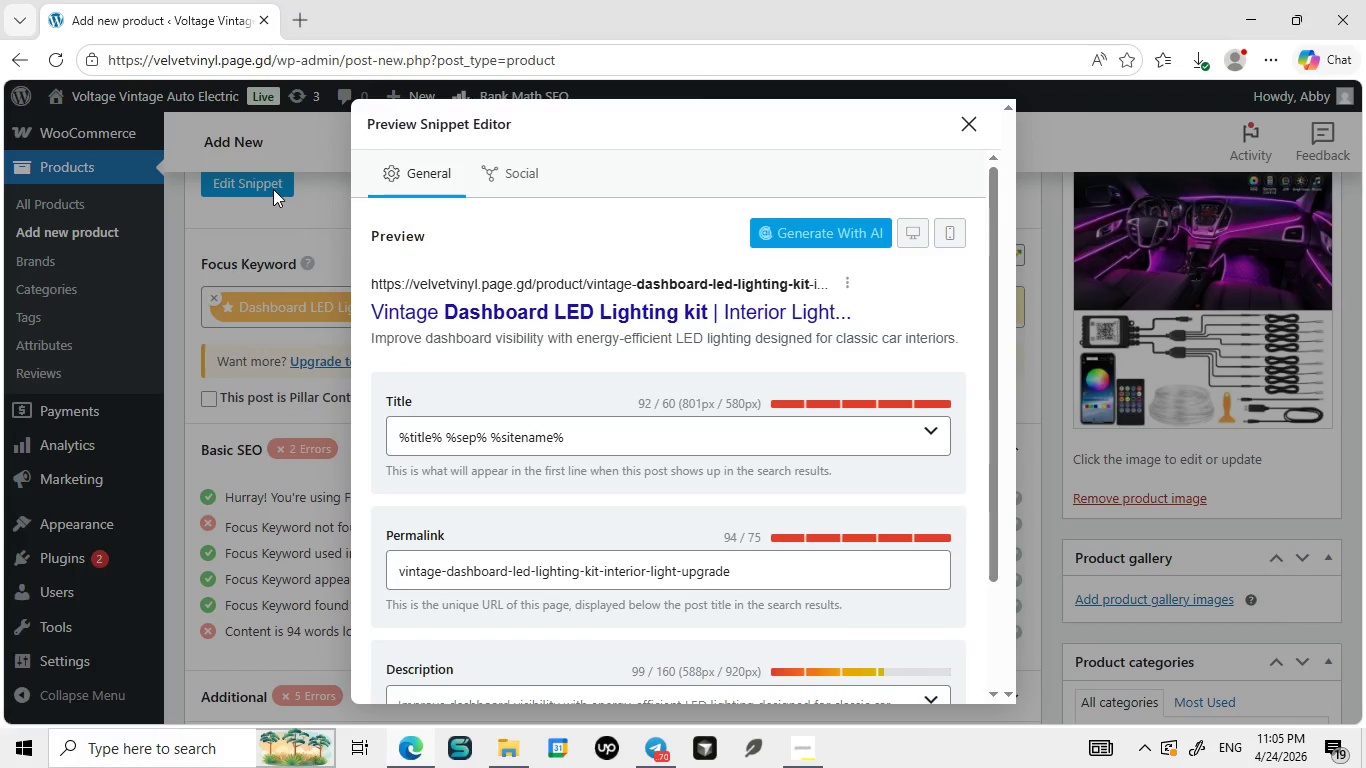 
left_click([273, 189])
 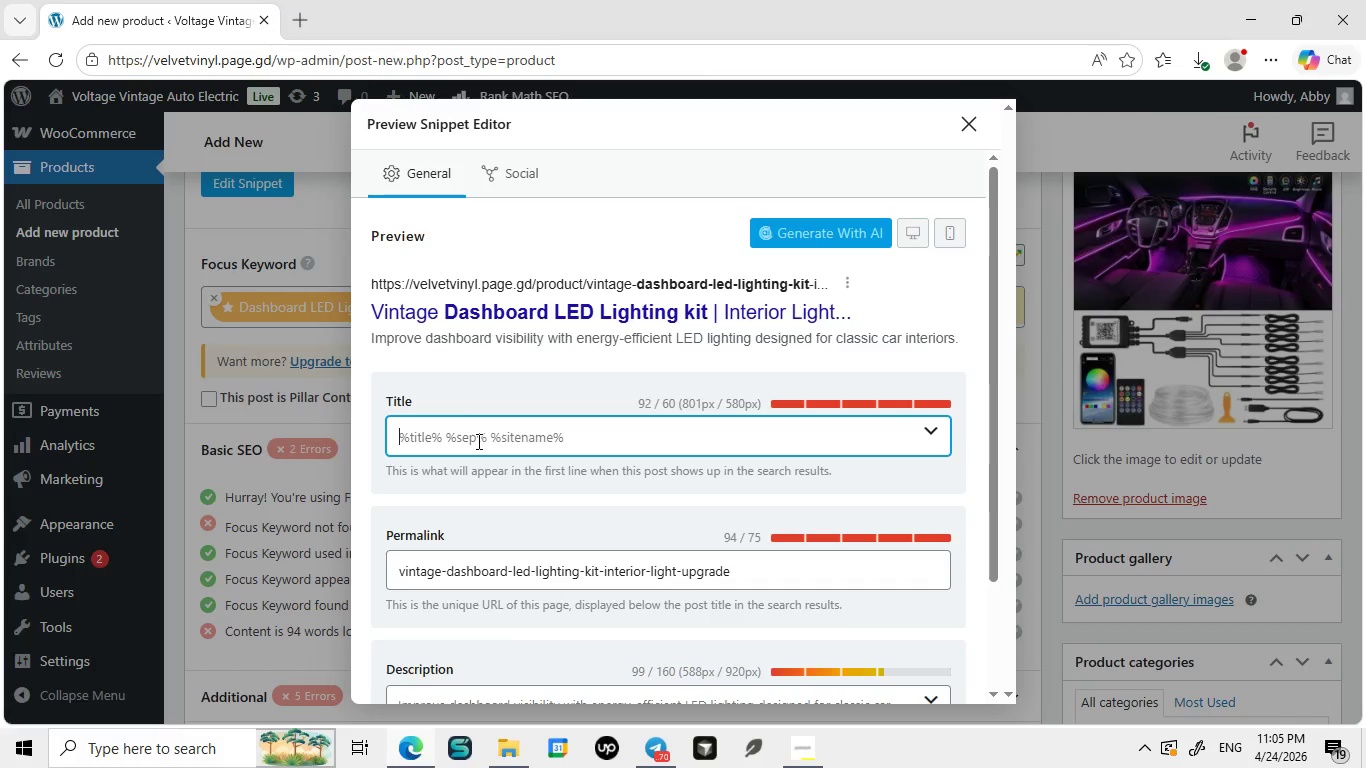 
left_click([477, 441])
 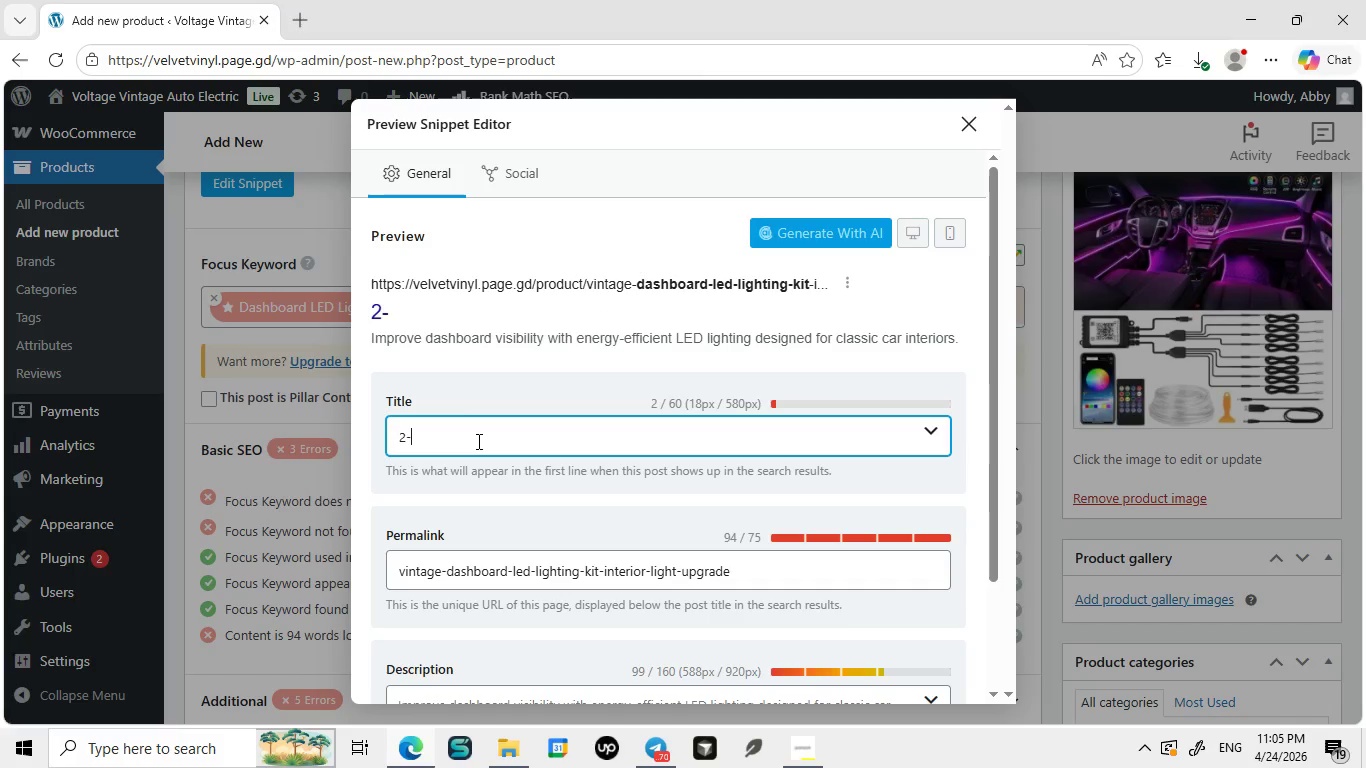 
key(Control+A)
 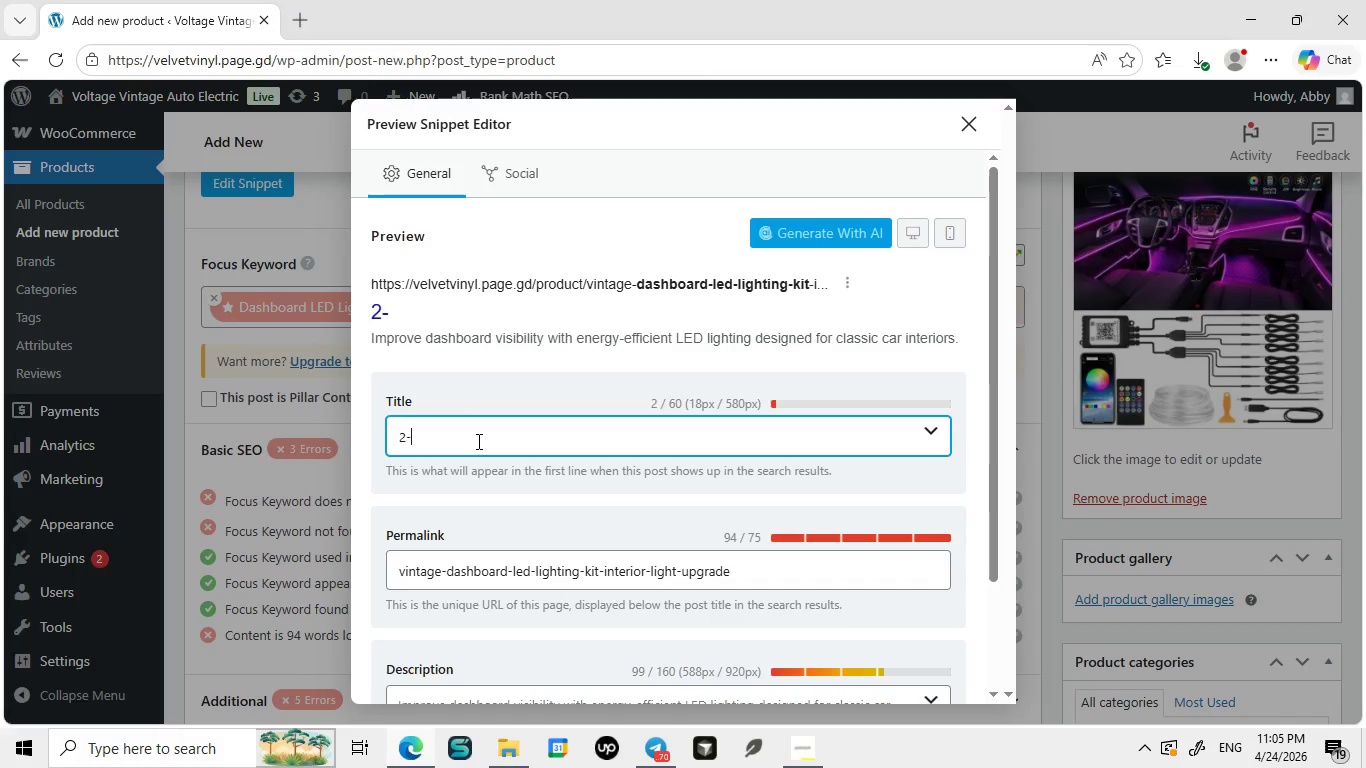 
key(Backspace)
type(2-Step Bright & Efficient Dashboard LED Lighting Kit [Break] Inr)
key(Backspace)
type(terioir Upgra)
 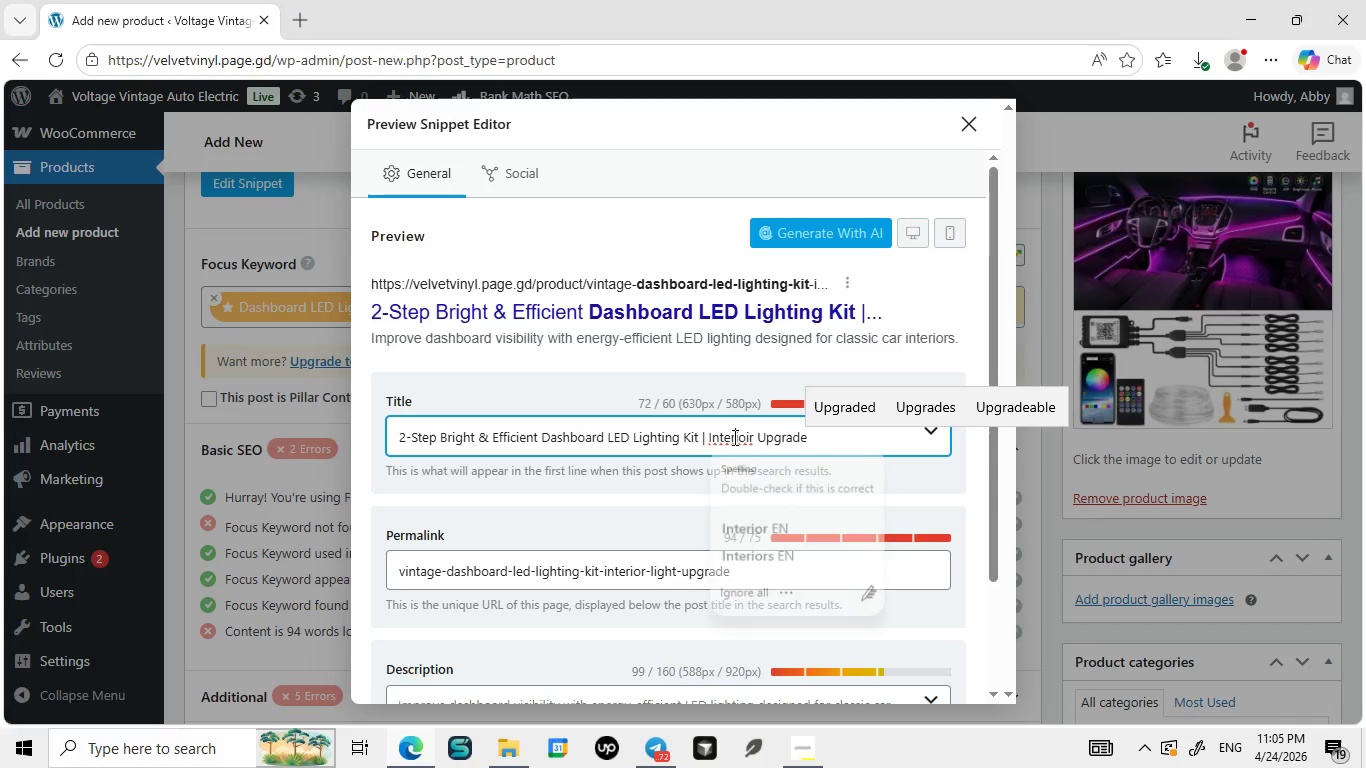 
 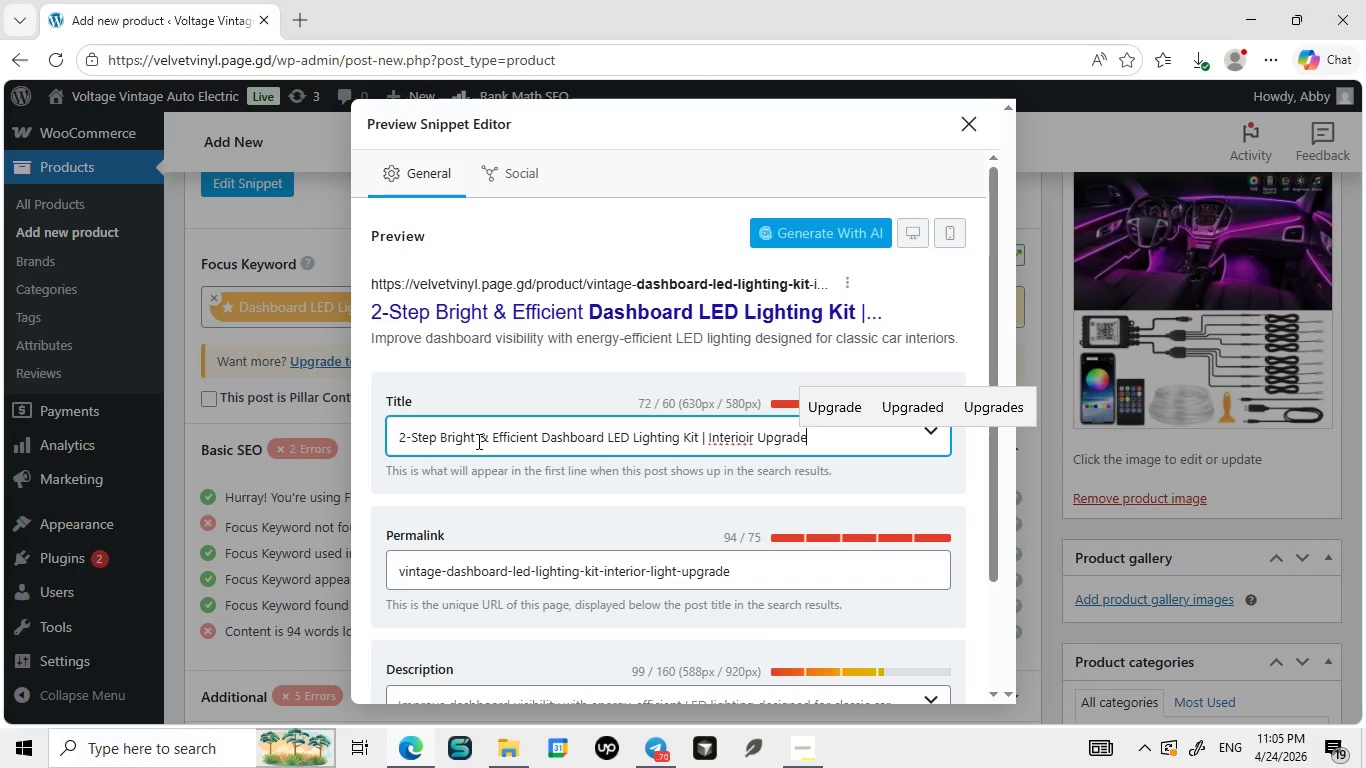 
type(de)
 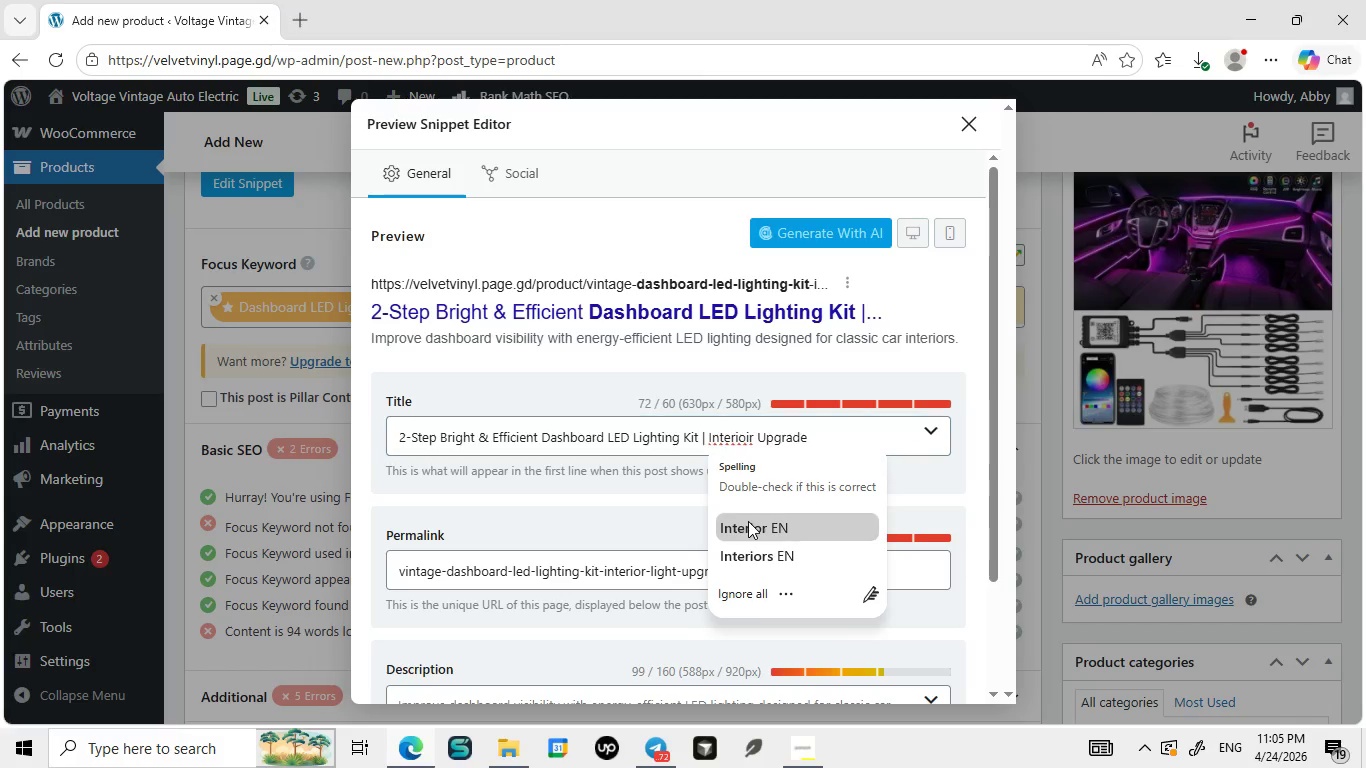 
left_click([733, 437])
 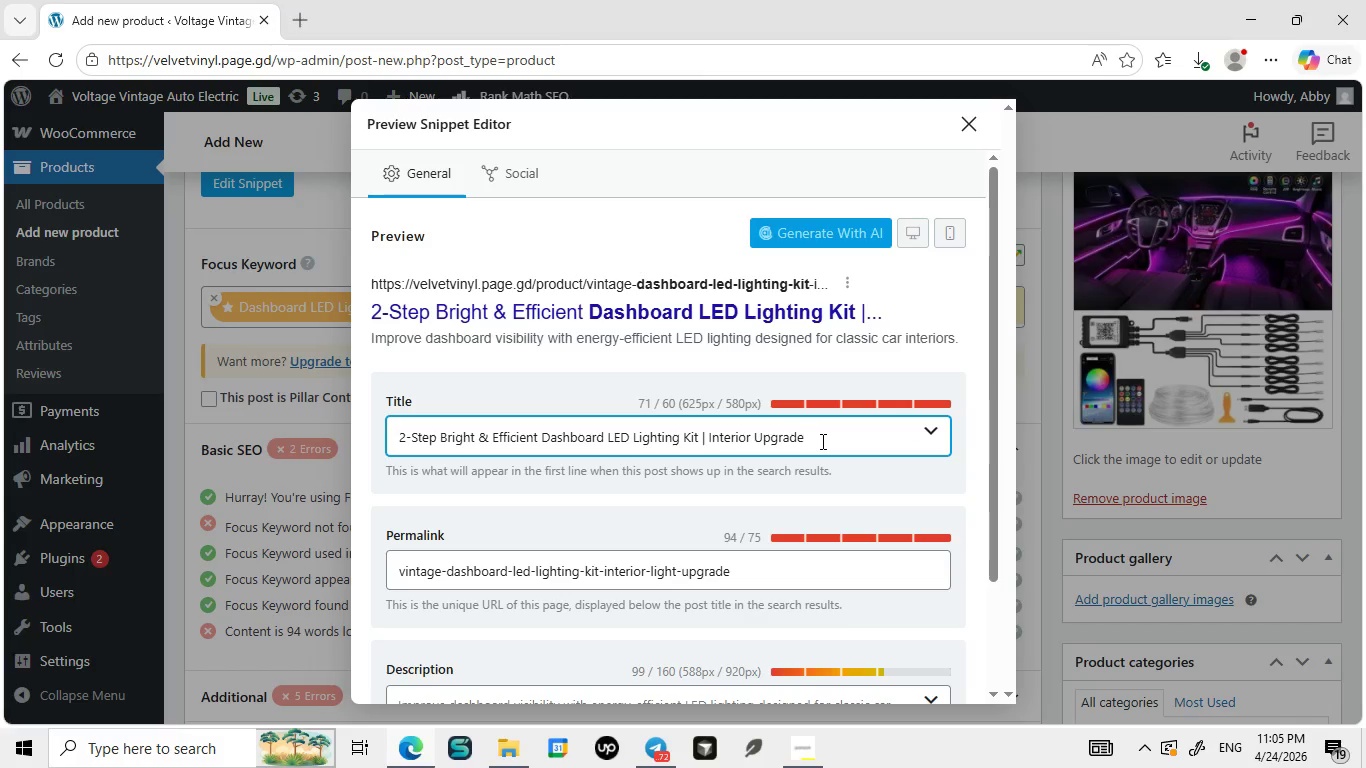 
left_click([748, 521])
 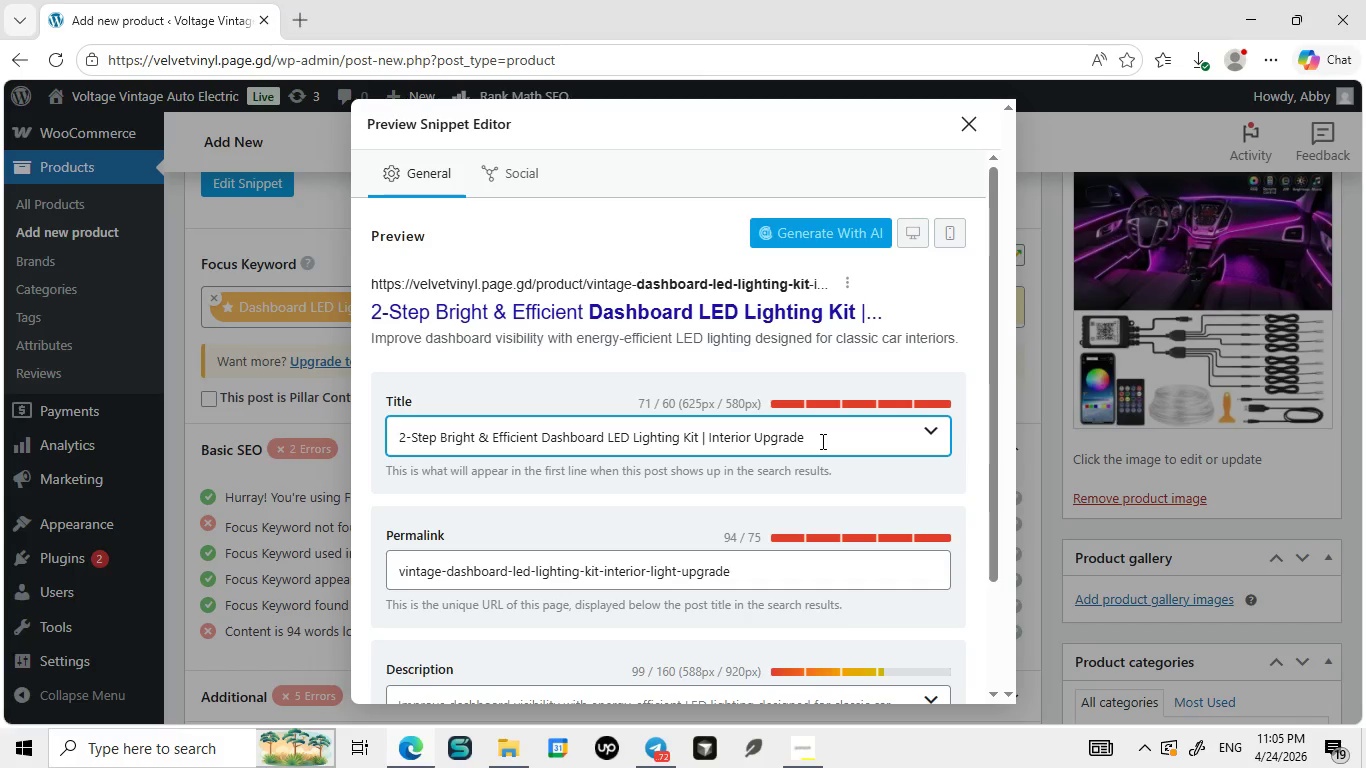 
left_click([821, 441])
 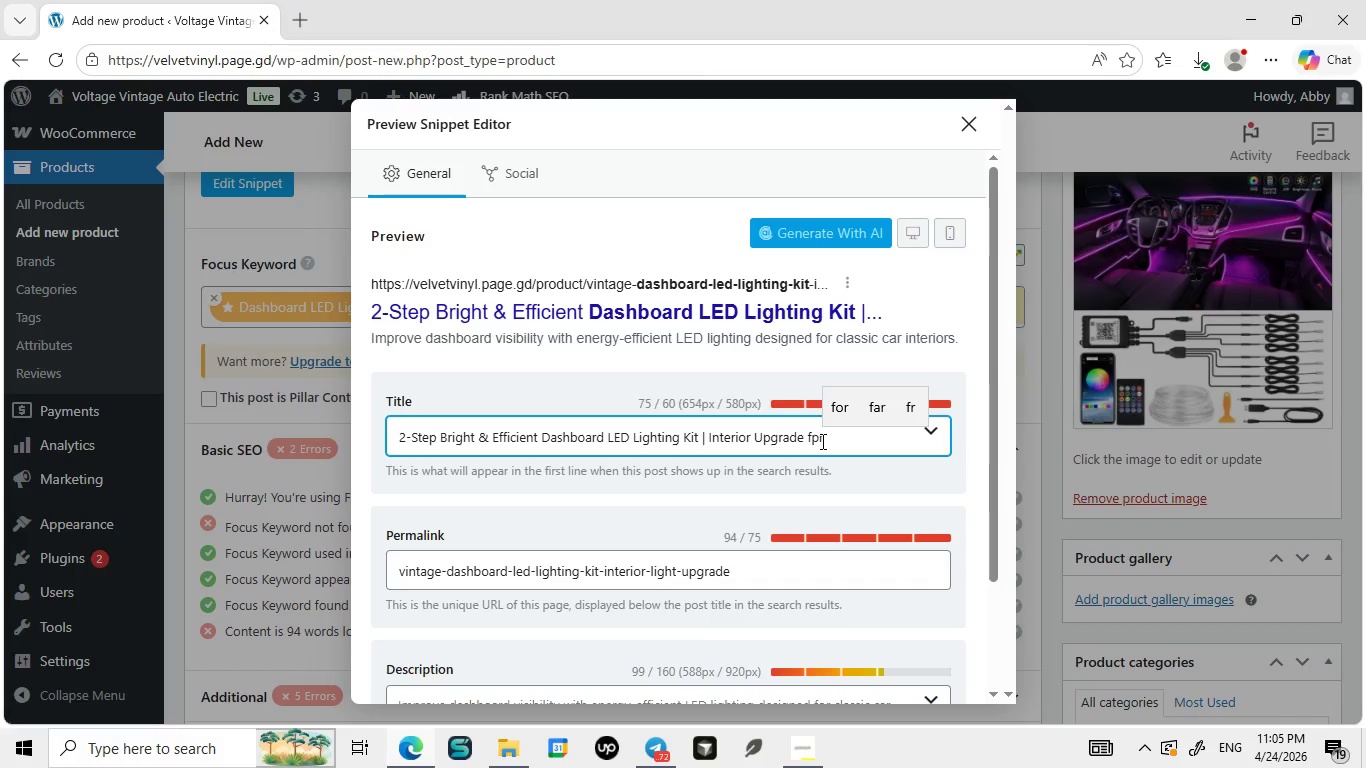 
type( fpr )
key(Backspace)
key(Backspace)
key(Backspace)
type(or classic cars)
 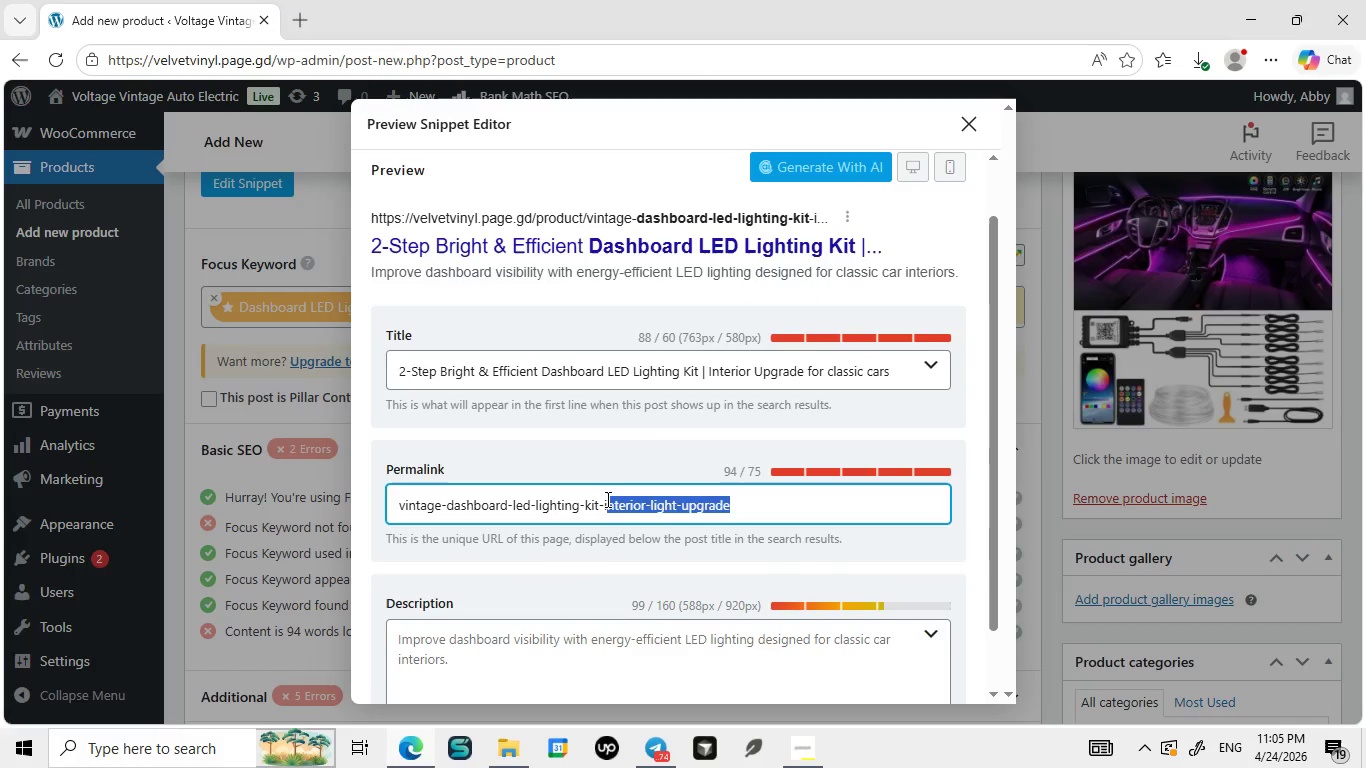 
left_click_drag(start_coordinate=[754, 495], to_coordinate=[606, 499])
 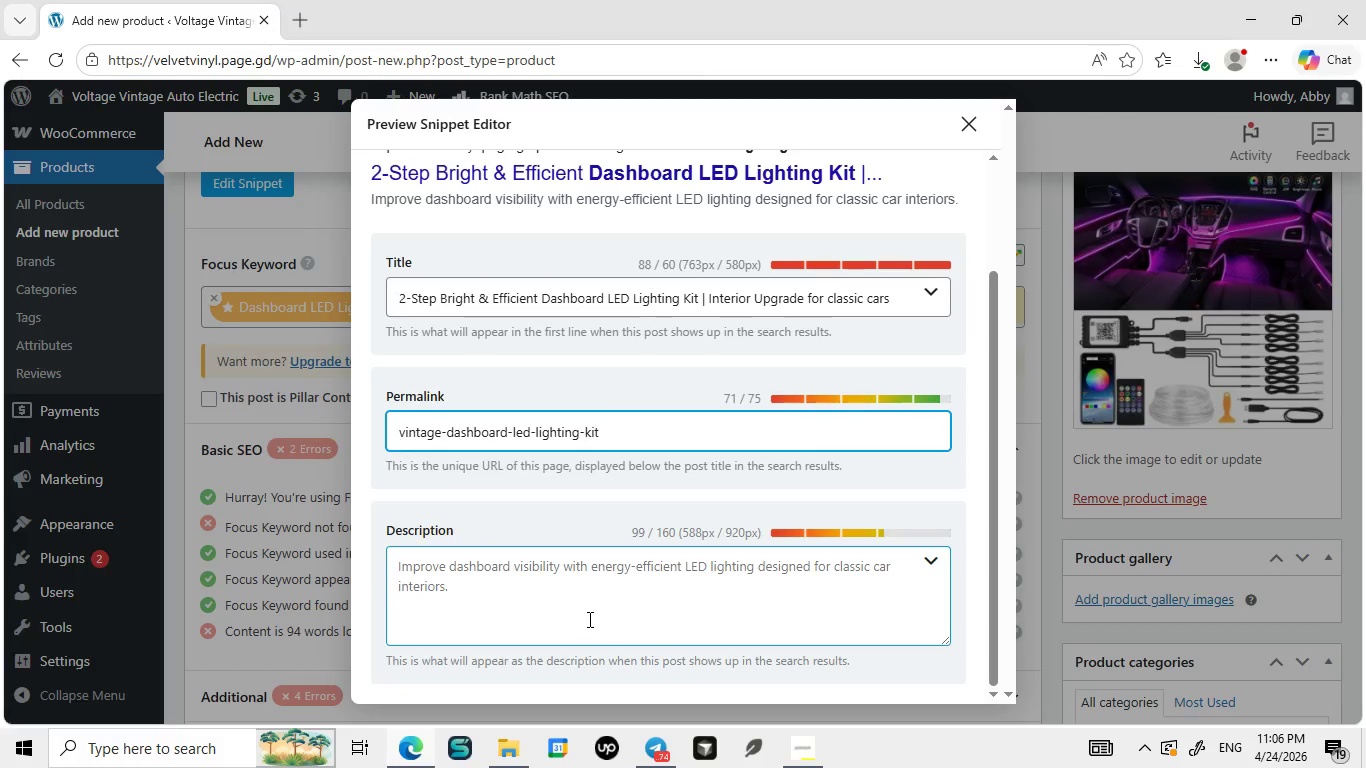 
key(Backspace)
 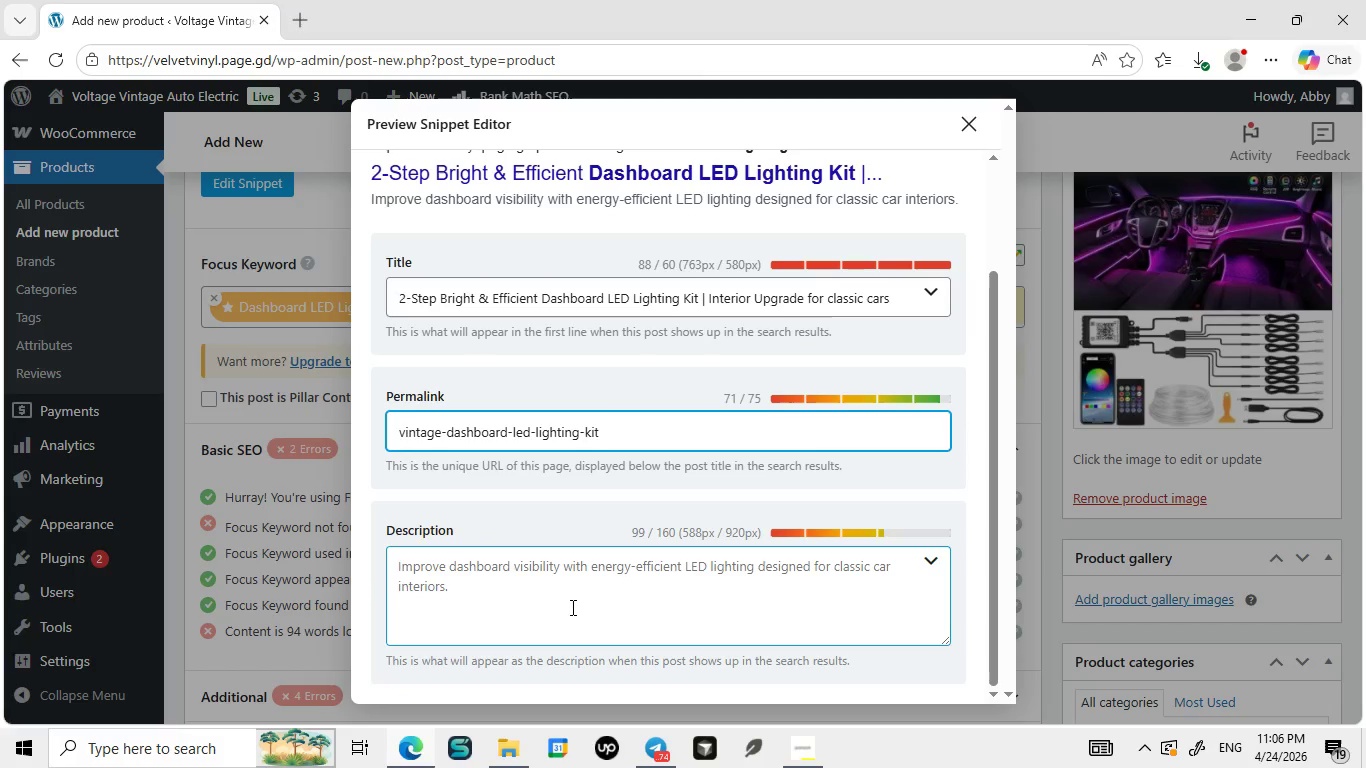 
key(Backspace)
 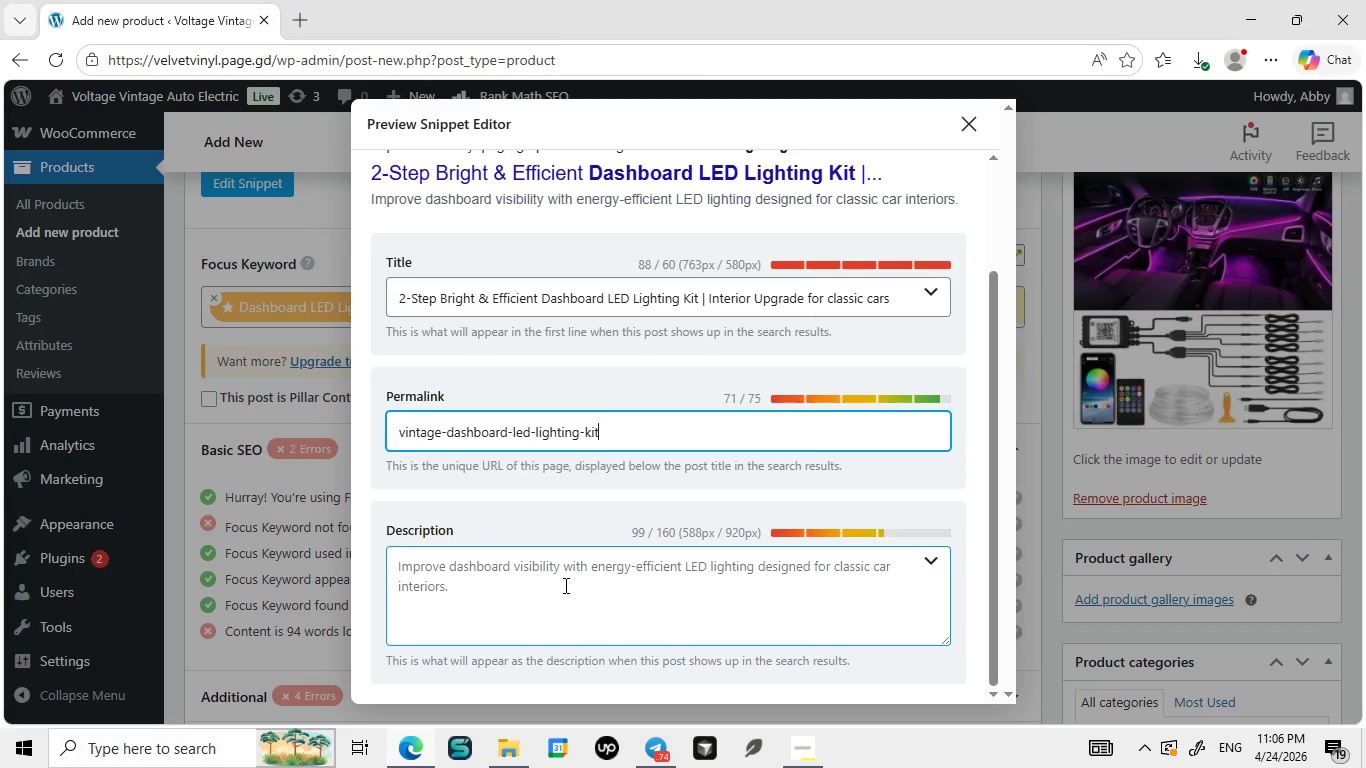 
key(Backspace)
 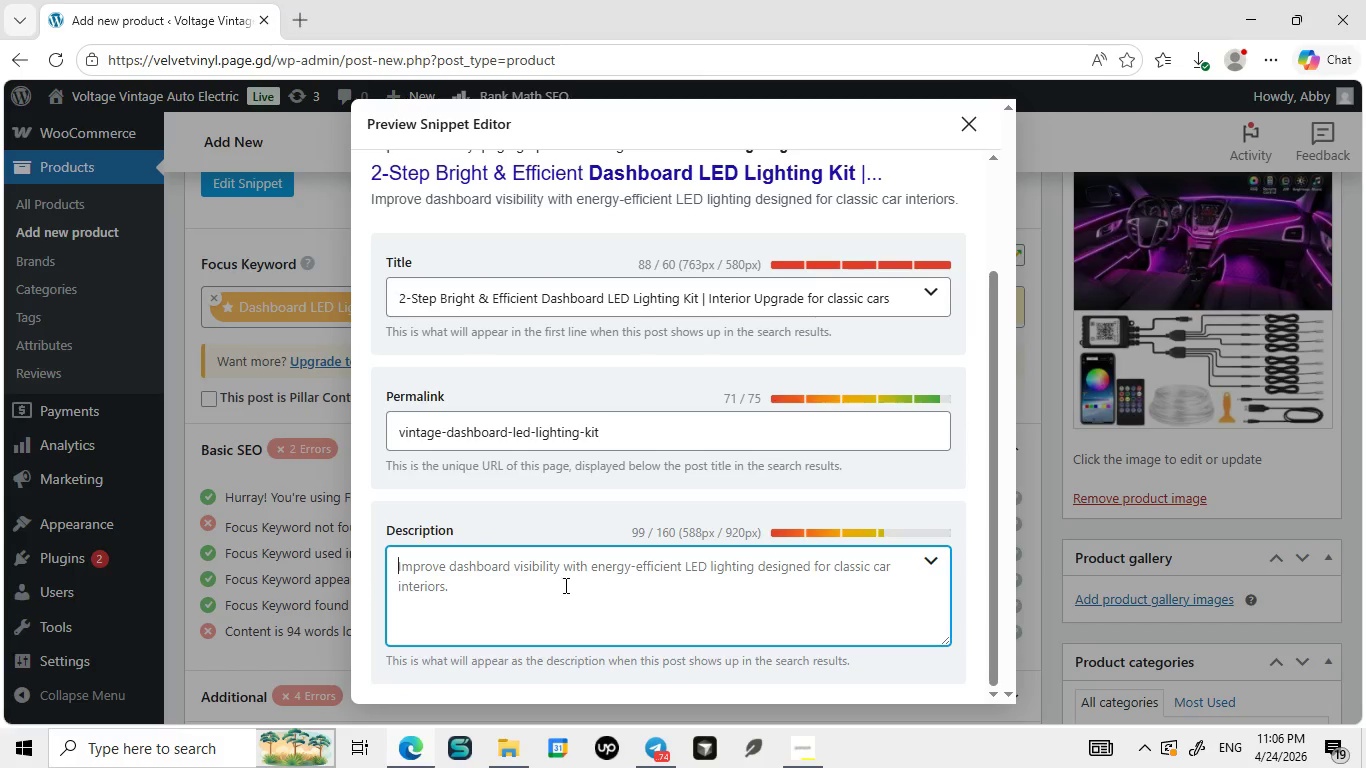 
left_click([564, 585])
 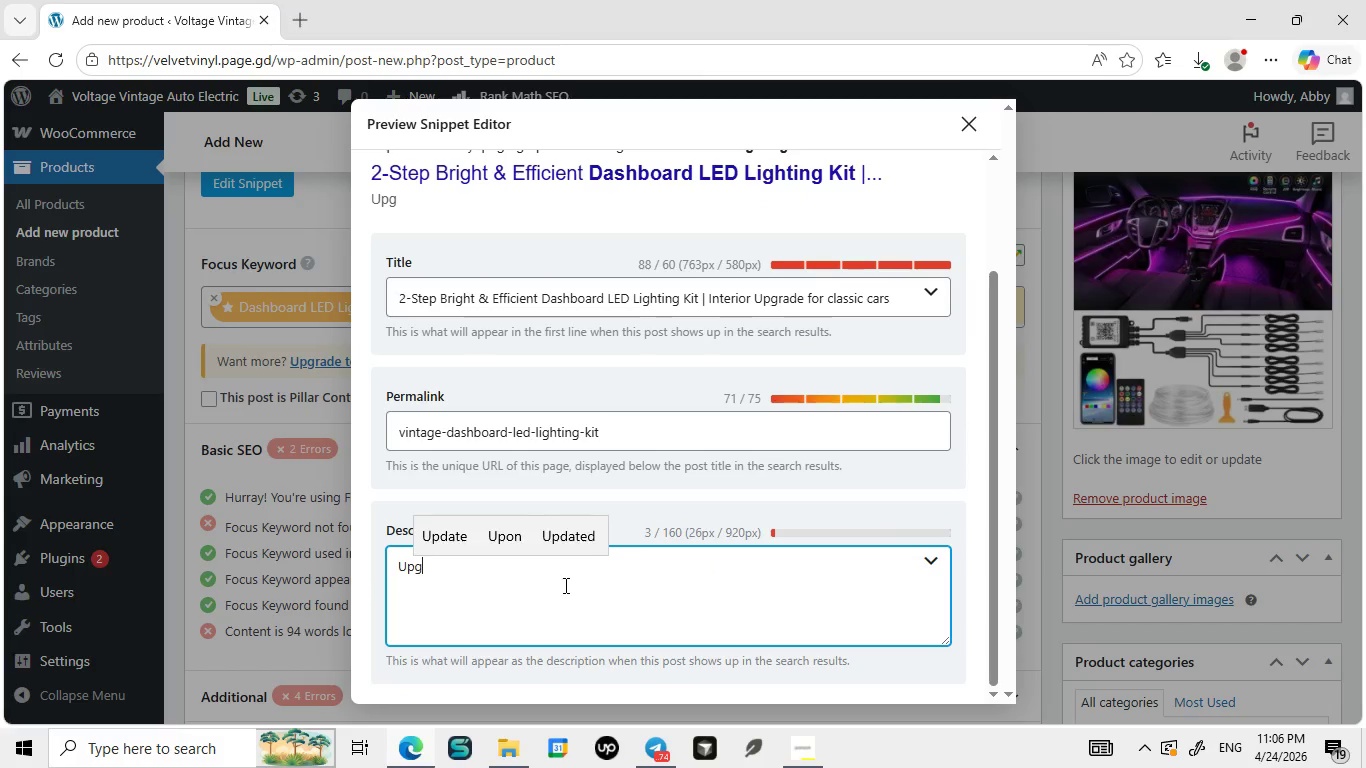 
type(Upgrade)
 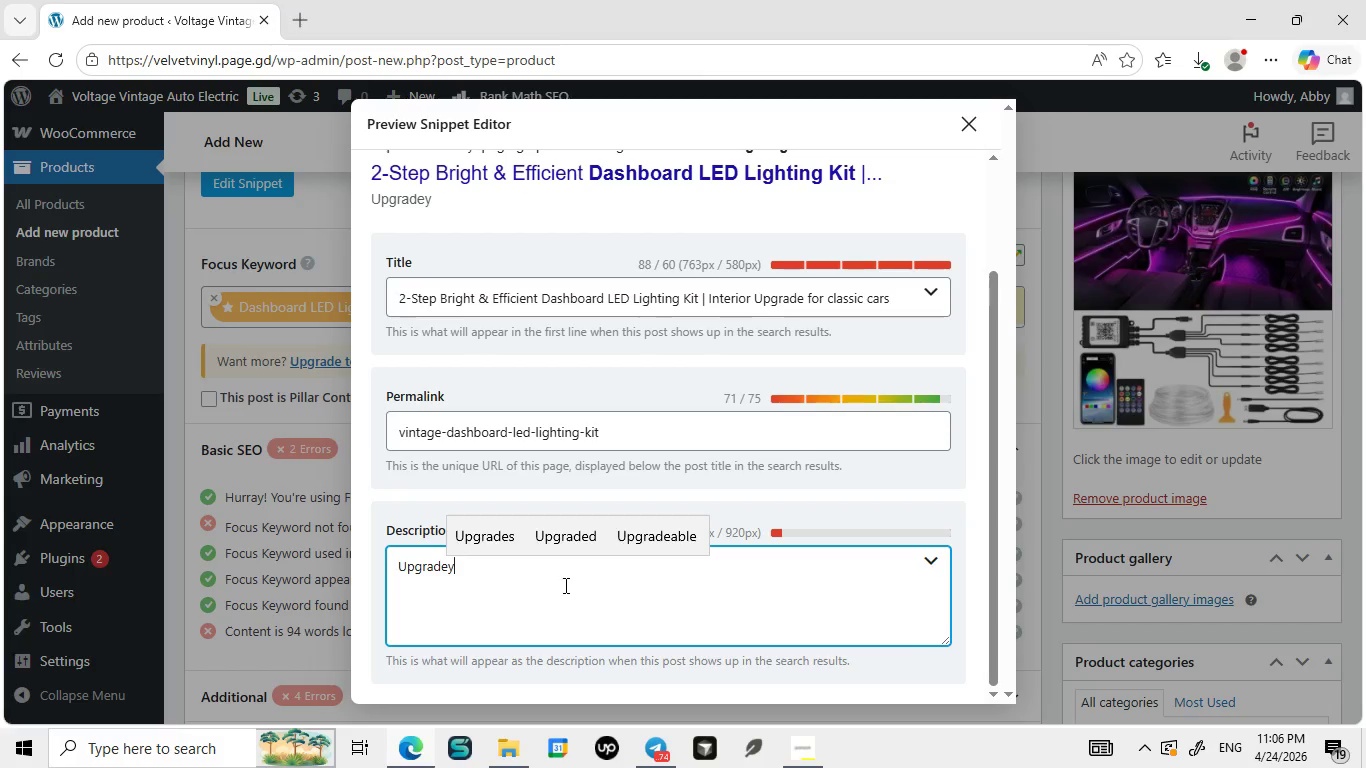 
wait(7.7)
 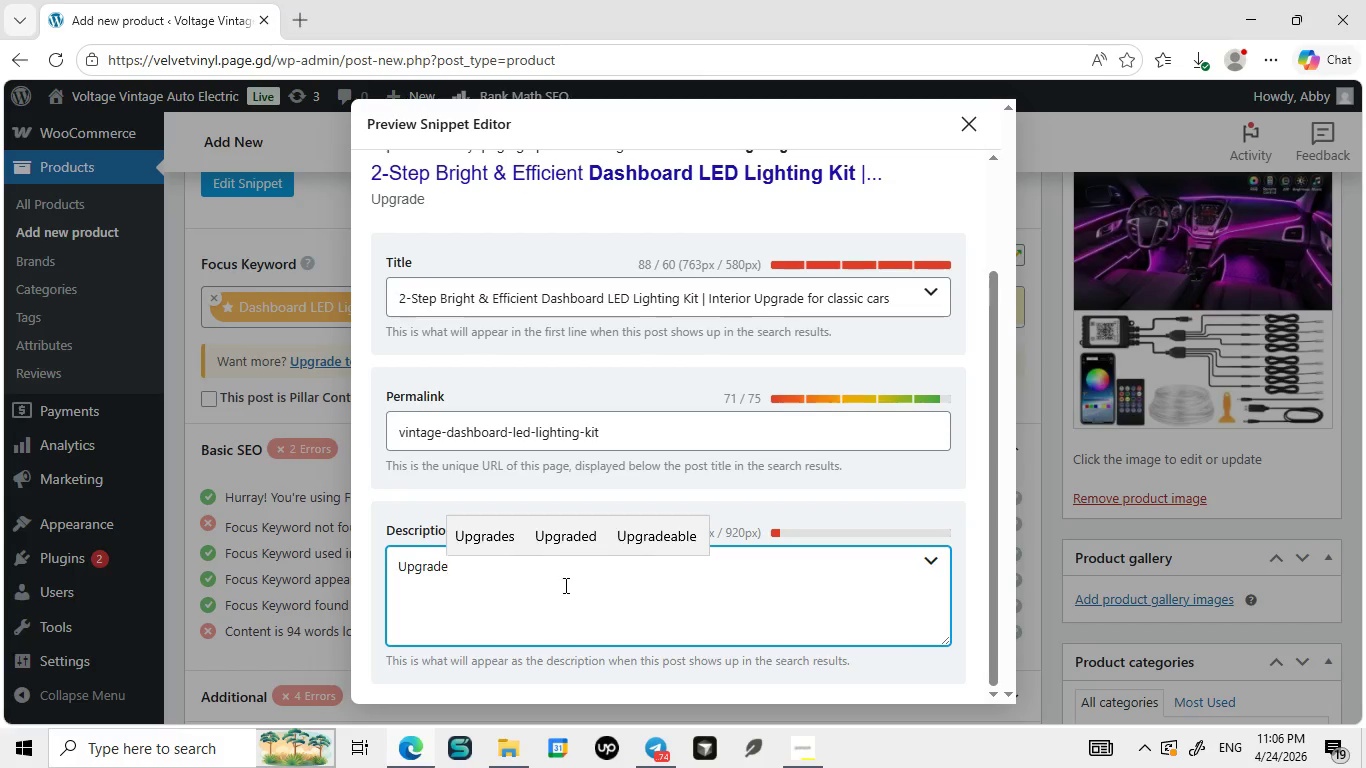 
type(your classic car dashboard with an LED L)
 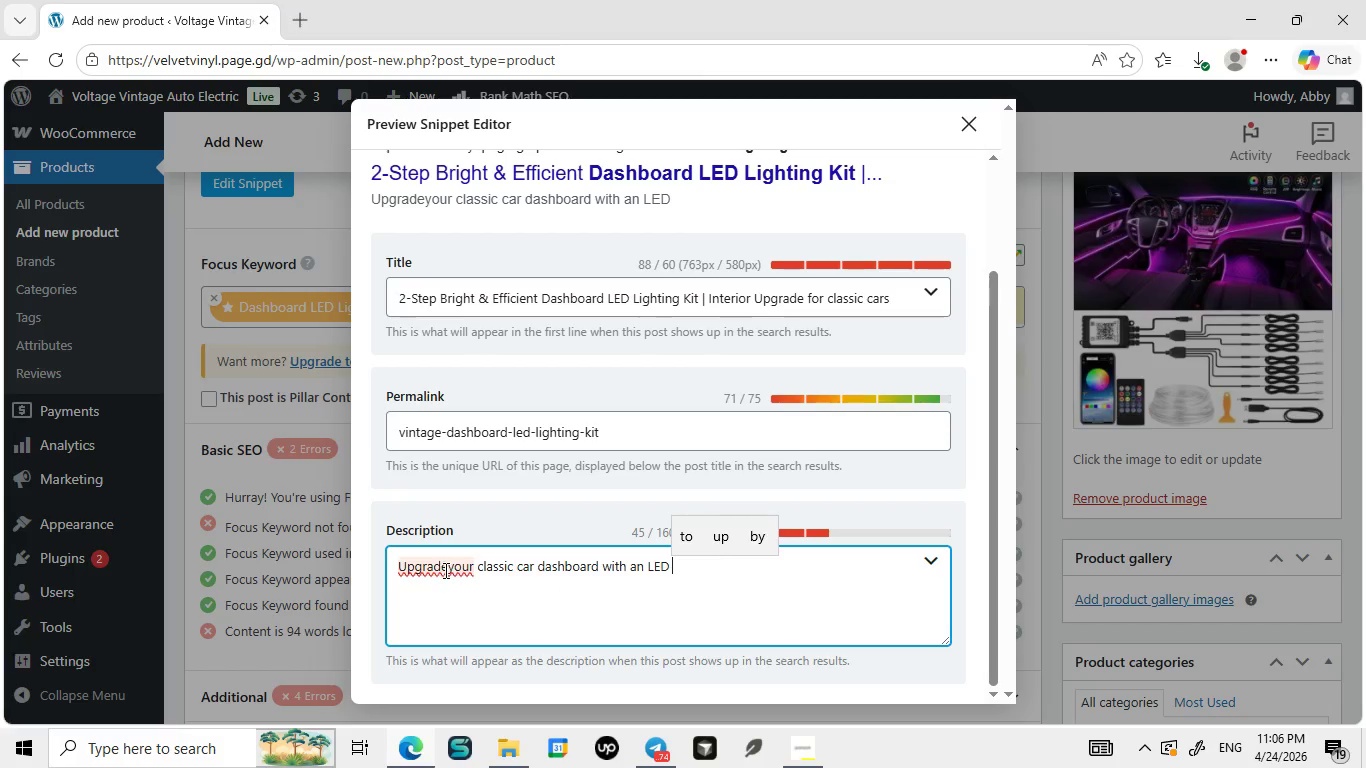 
key(Backspace)
 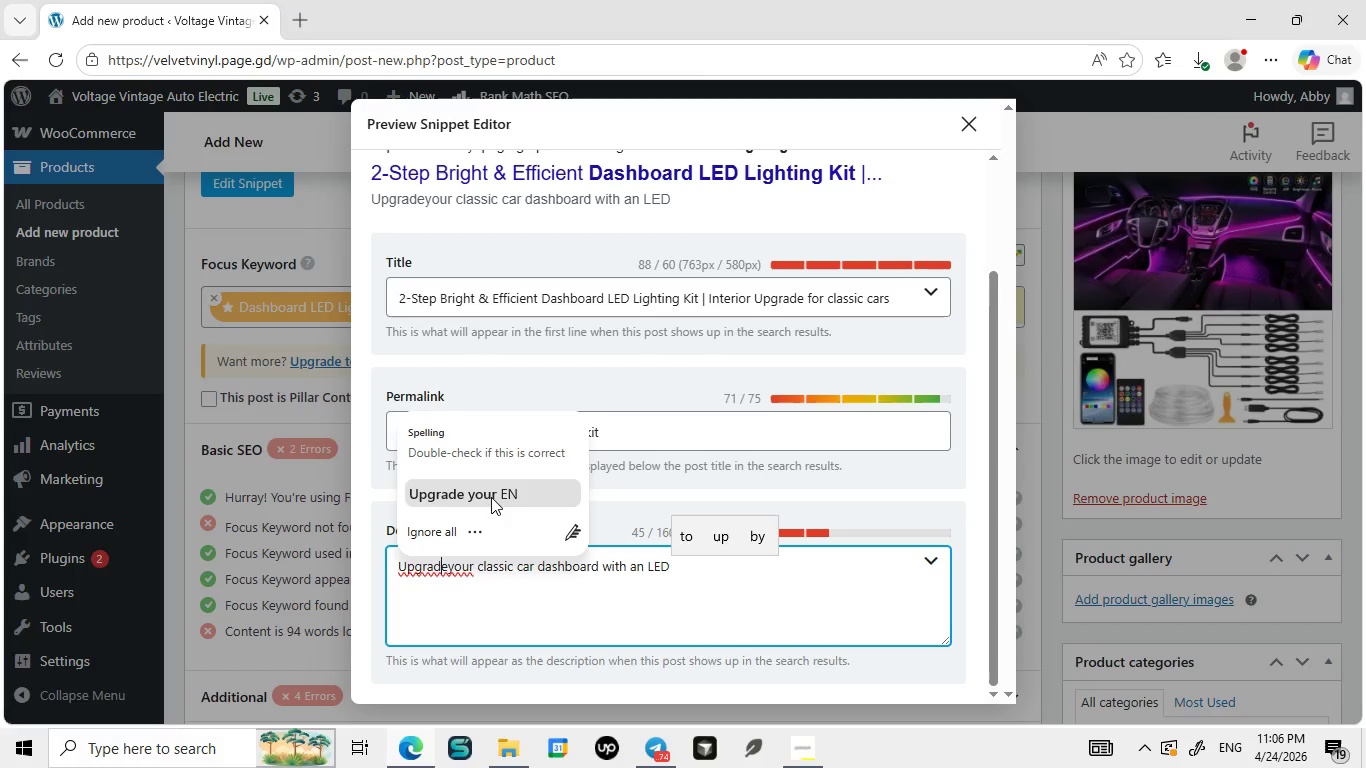 
left_click([444, 570])
 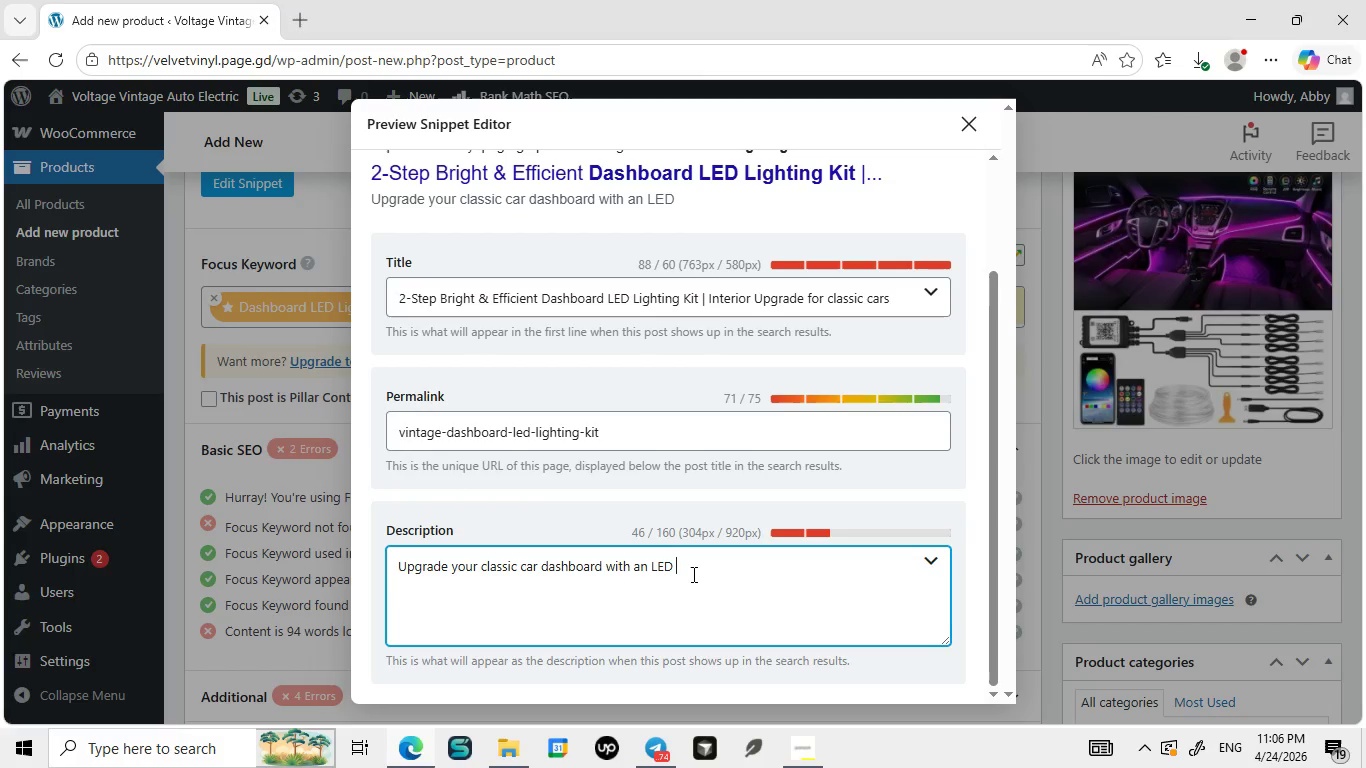 
left_click([491, 497])
 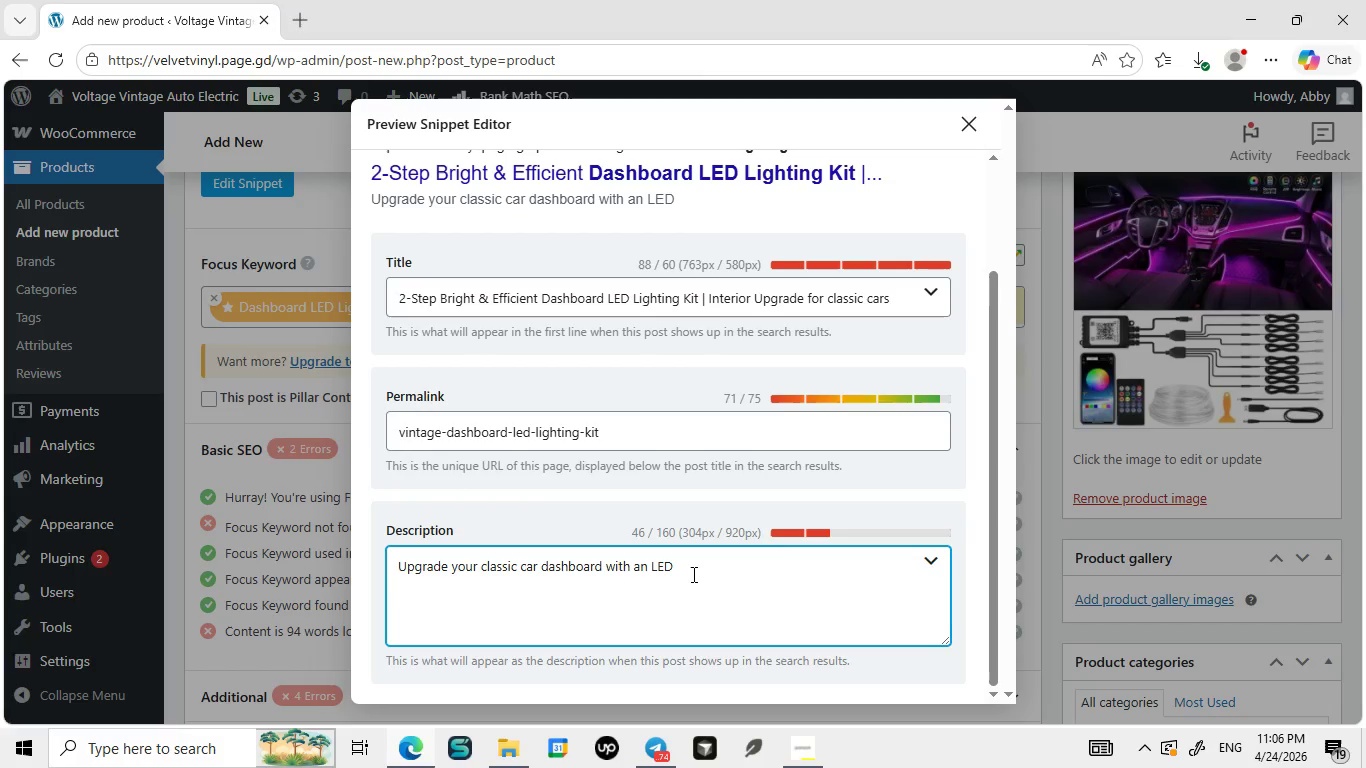 
left_click([692, 574])
 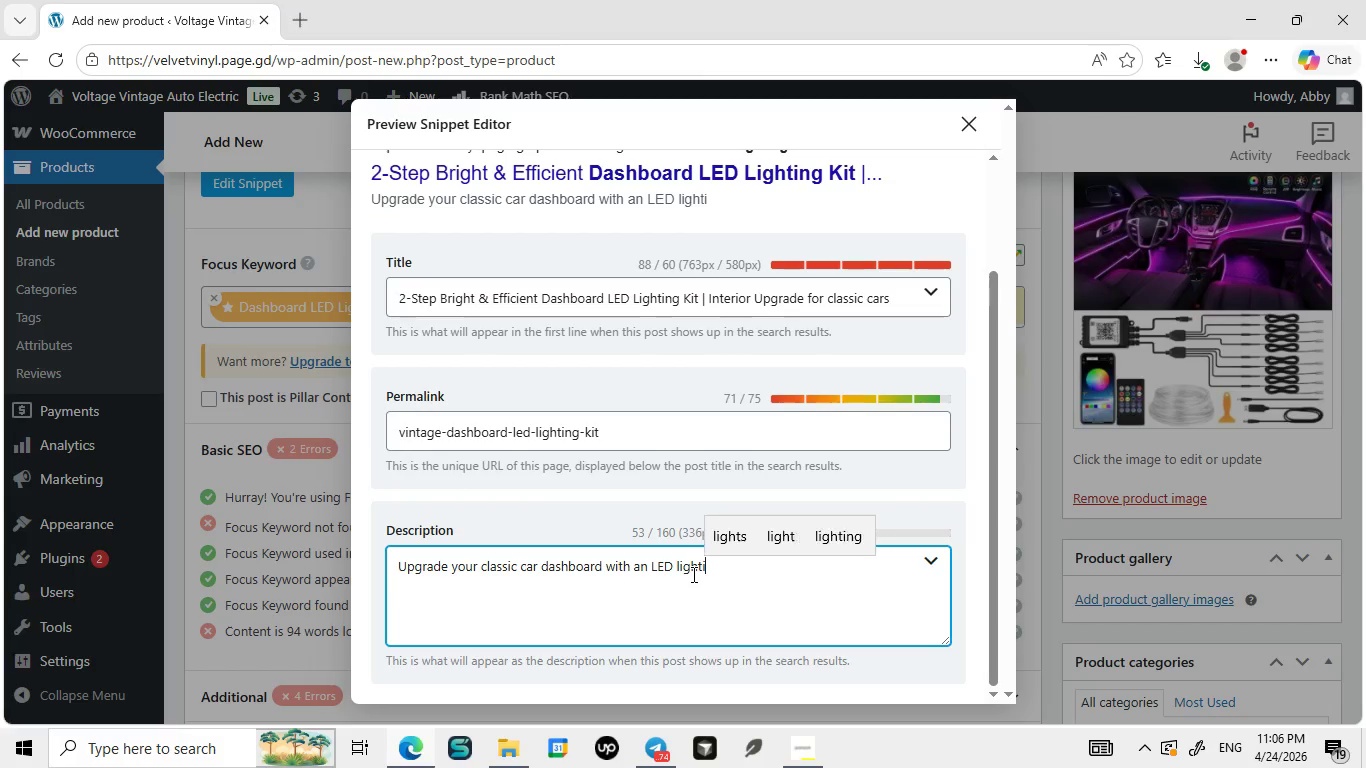 
type(lighting kit for improved visibilitya )
key(Backspace)
key(Backspace)
type( and eb)
key(Backspace)
type(nergy-effiv)
key(Backspace)
type(cient perfora)
key(Backspace)
type(ma)
 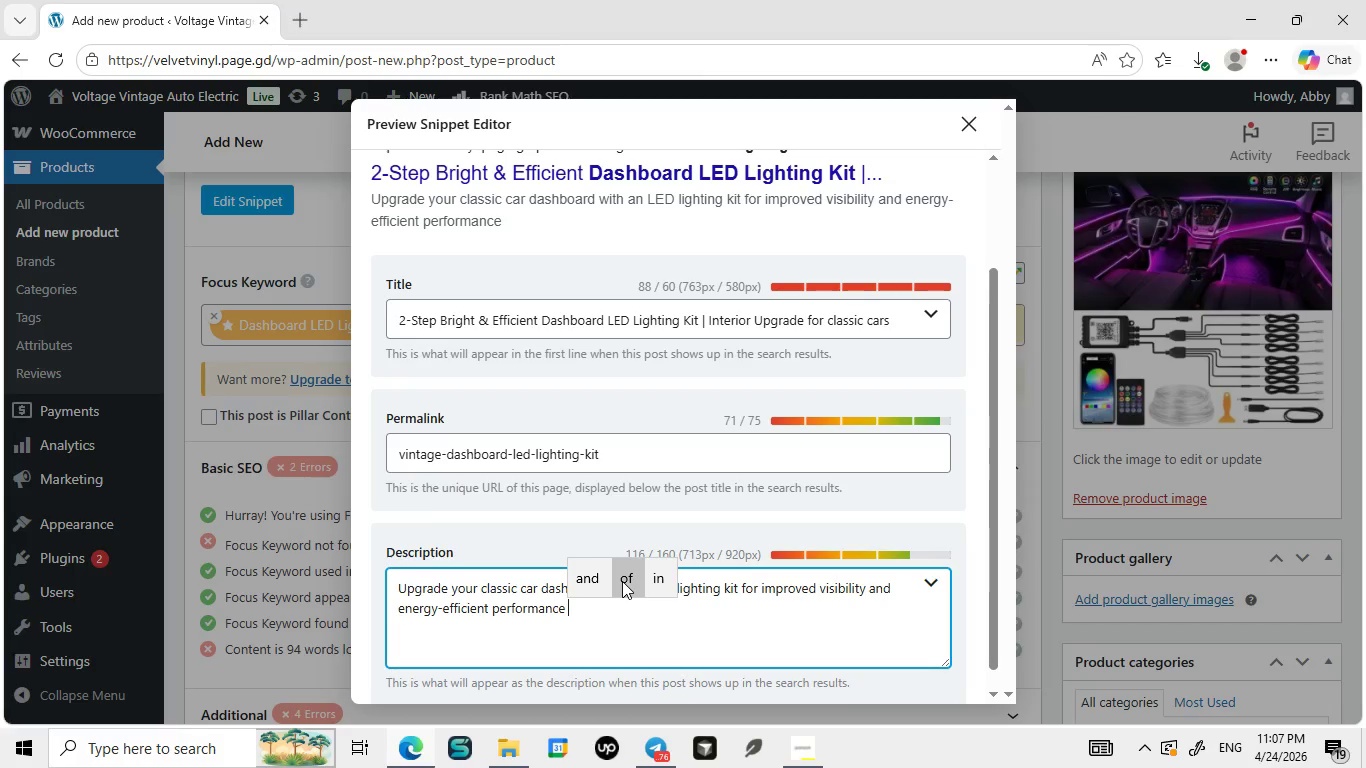 
type(ce)
 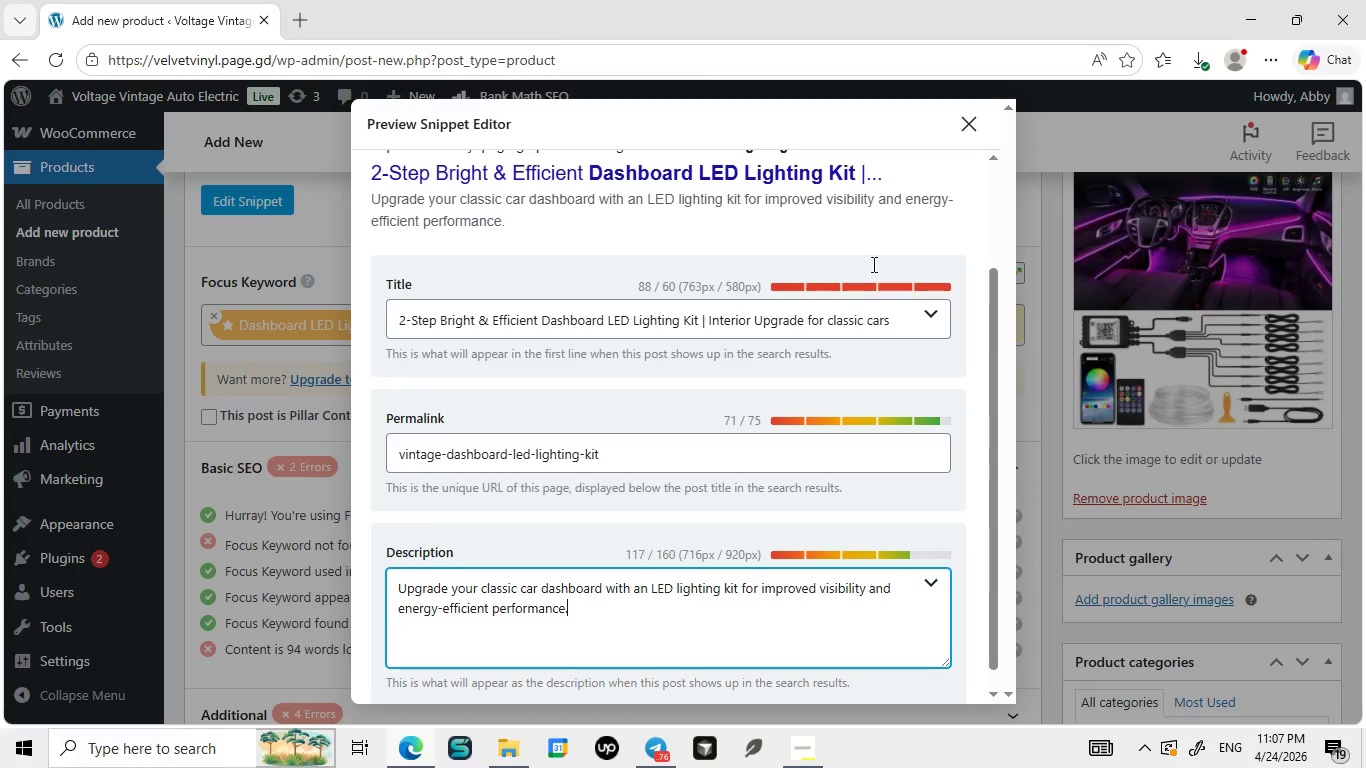 
left_click([622, 581])
 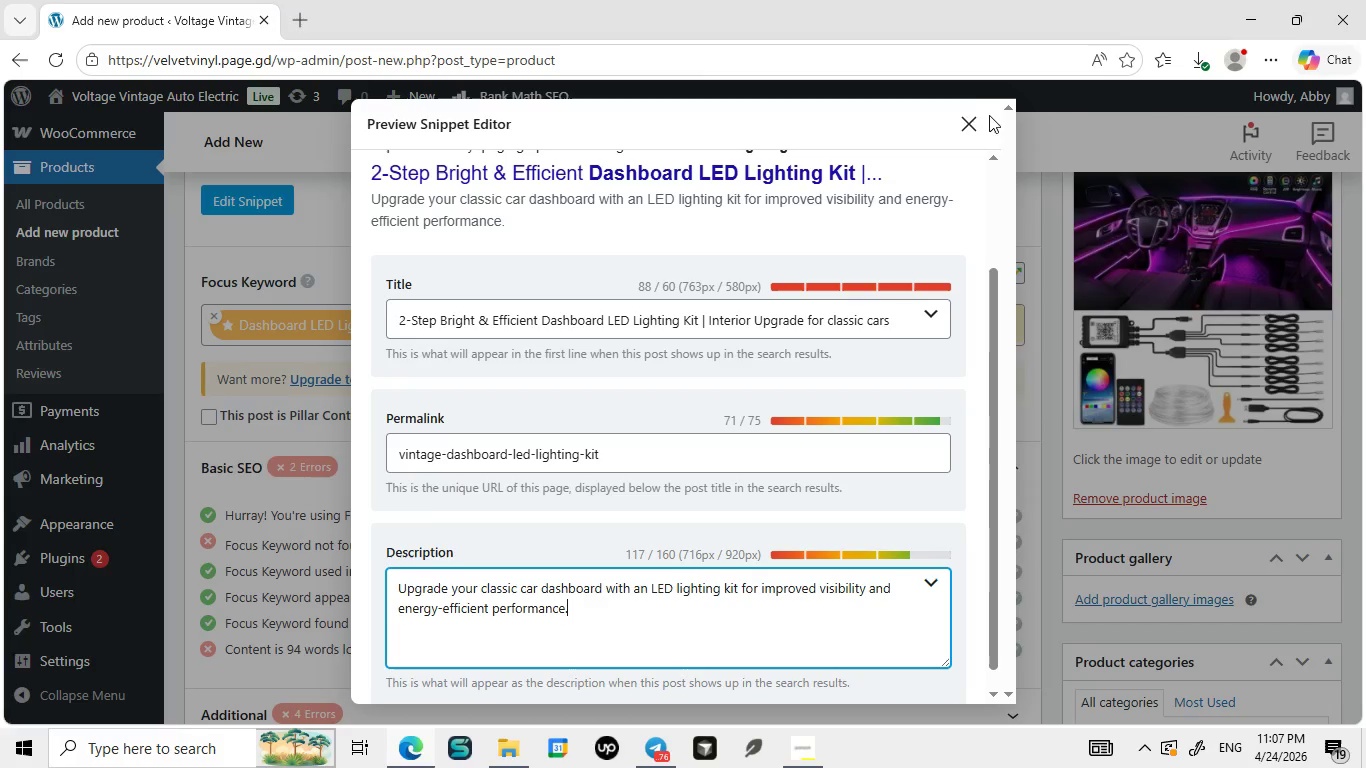 
key(Backspace)
 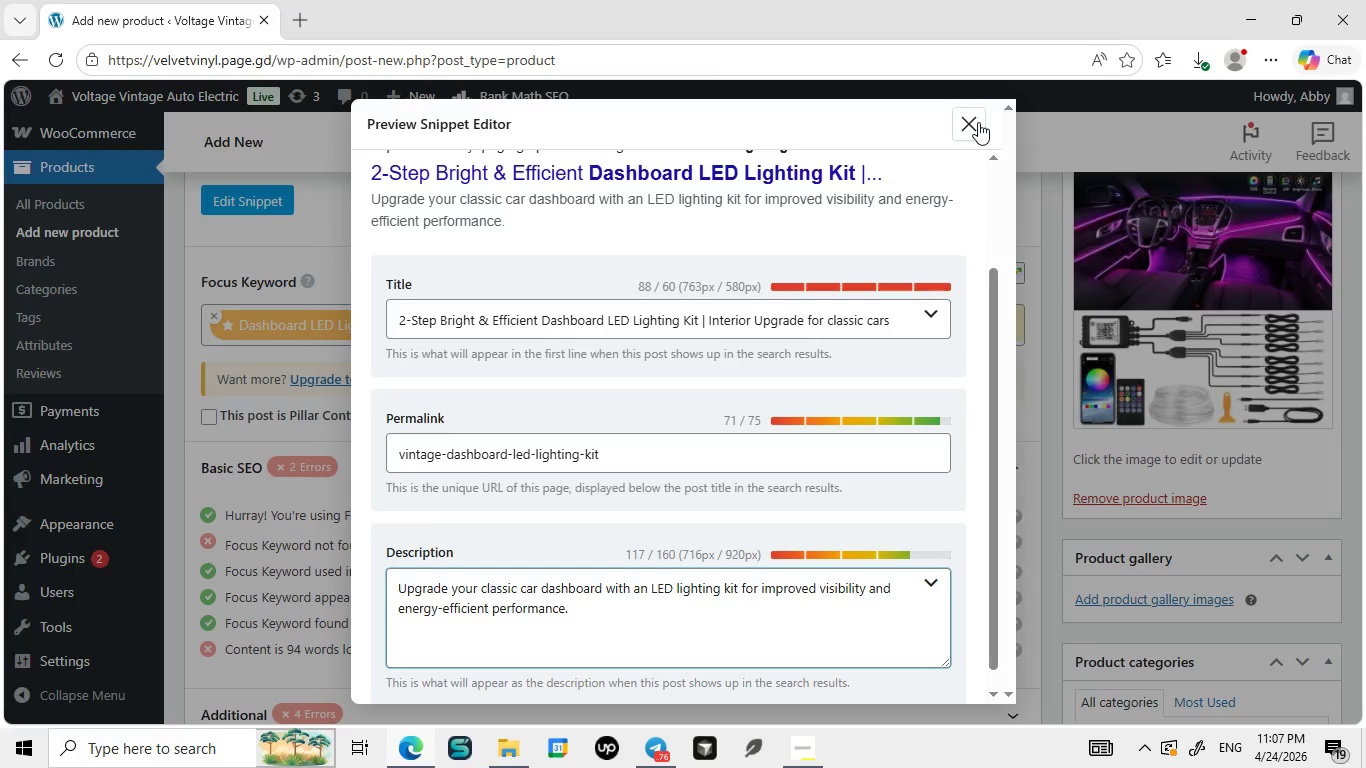 
key(Period)
 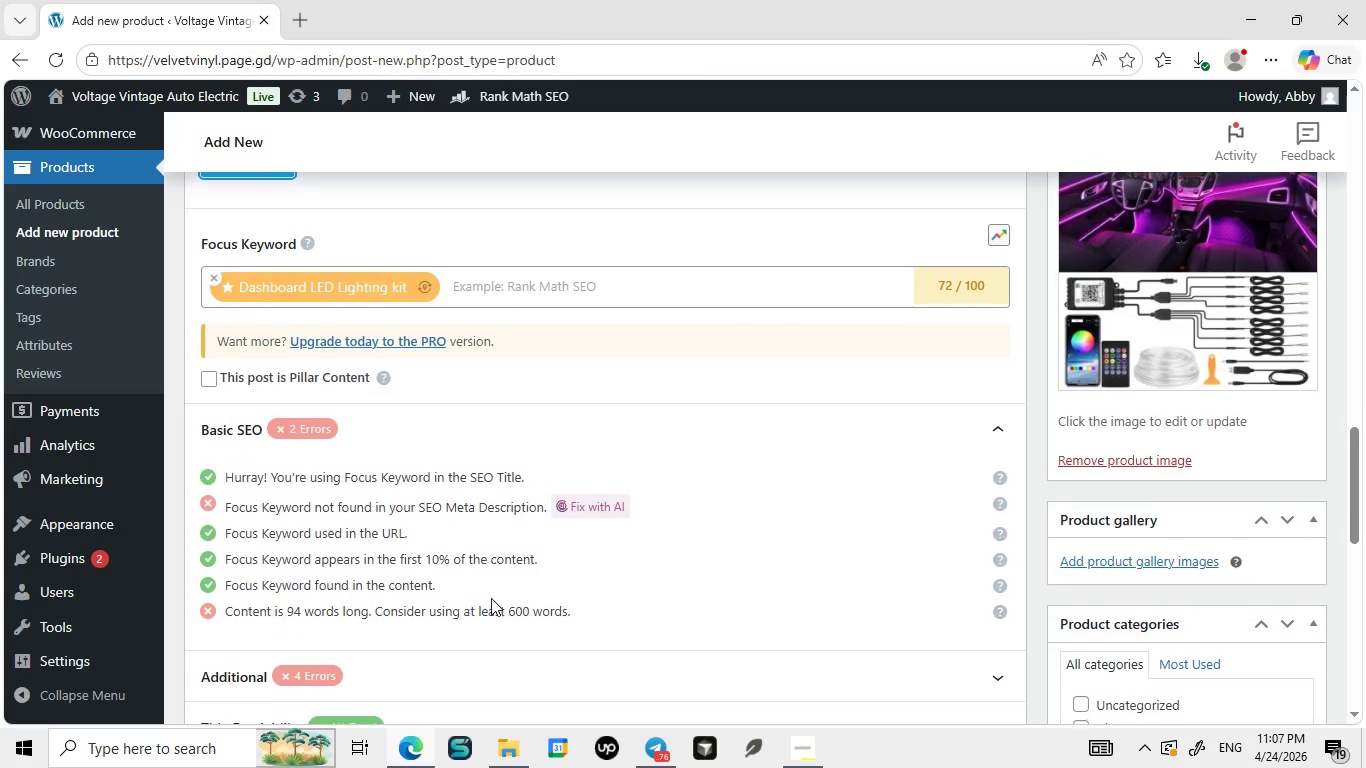 
left_click([978, 122])
 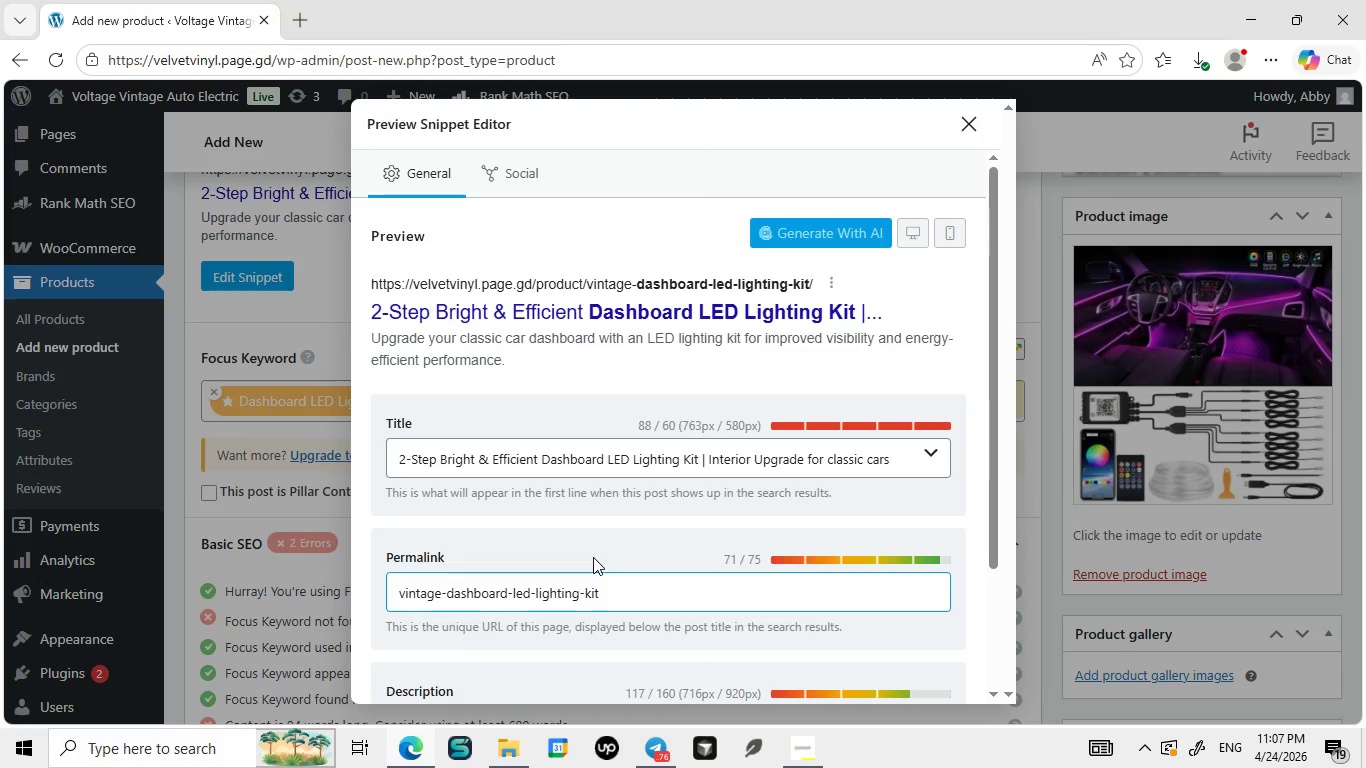 
left_click([265, 280])
 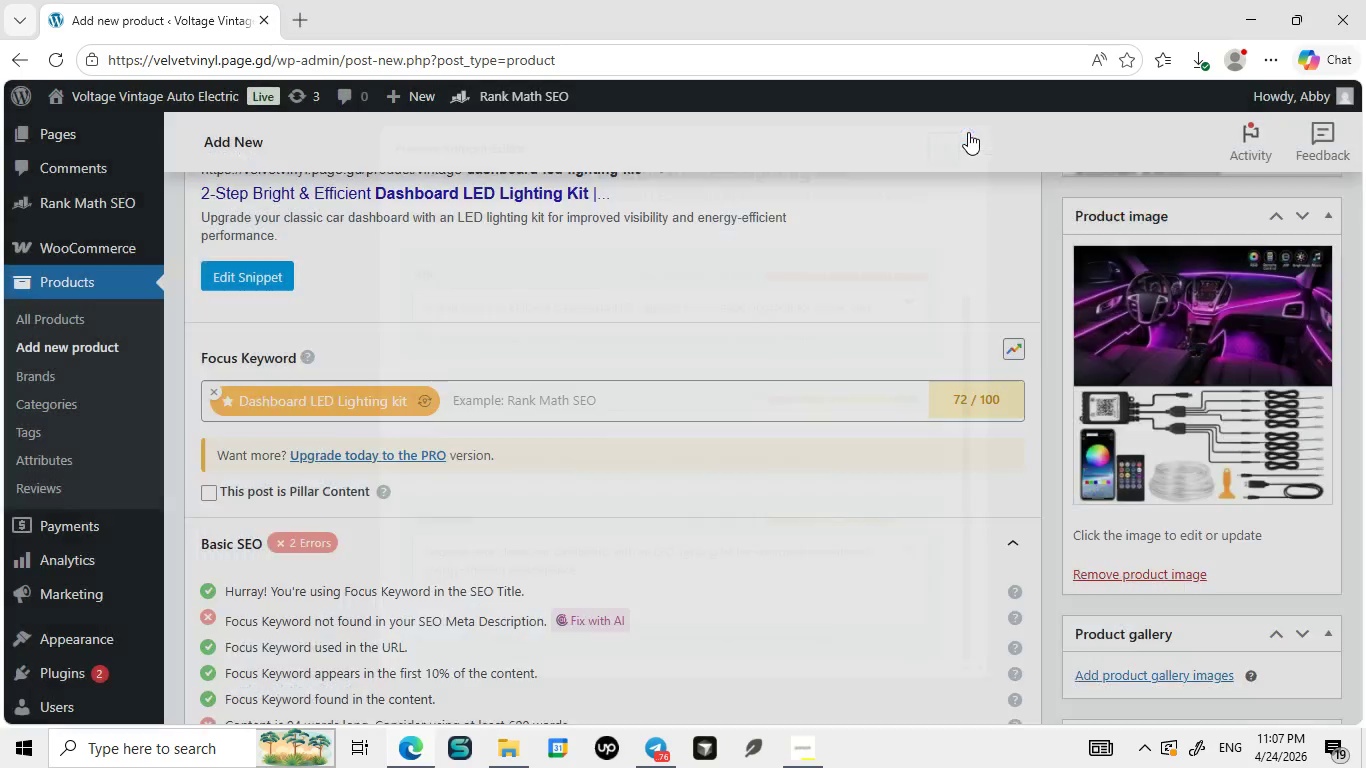 
wait(6.33)
 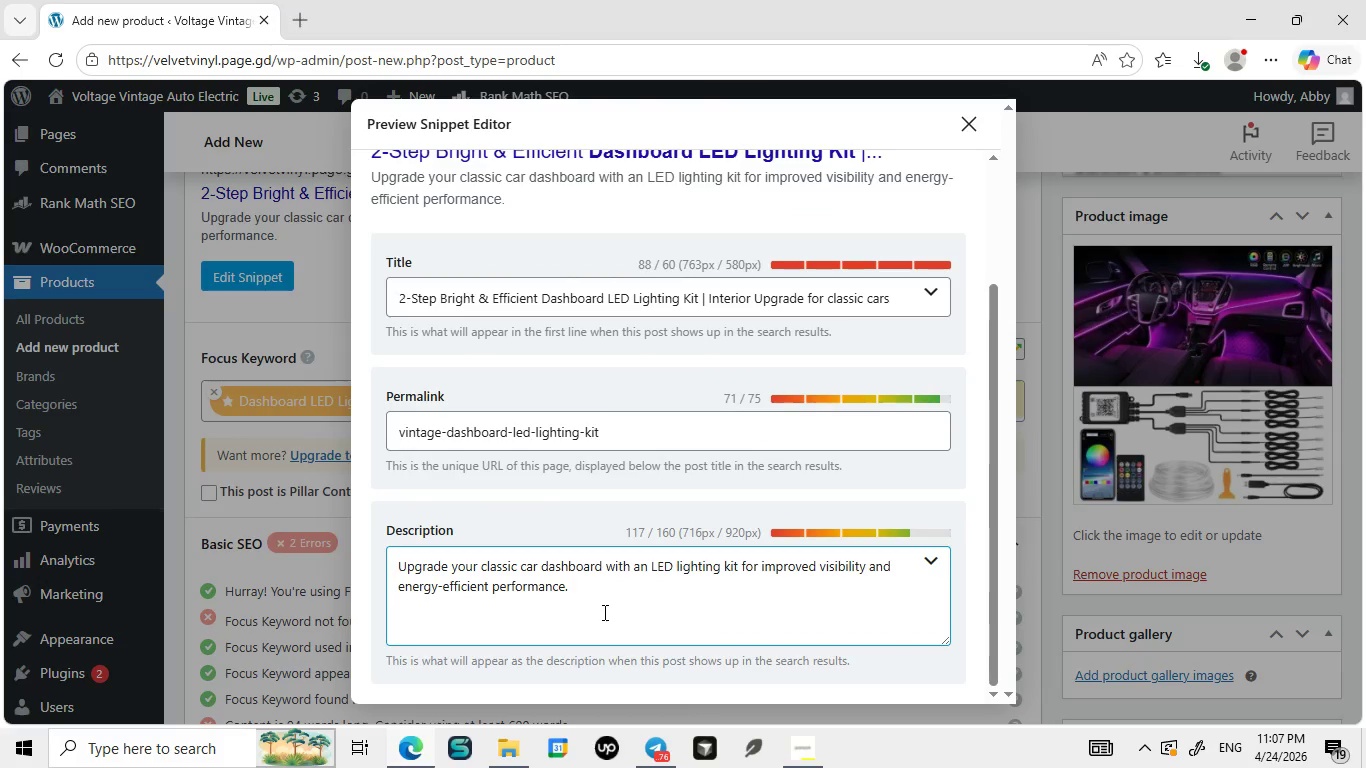 
left_click([968, 132])
 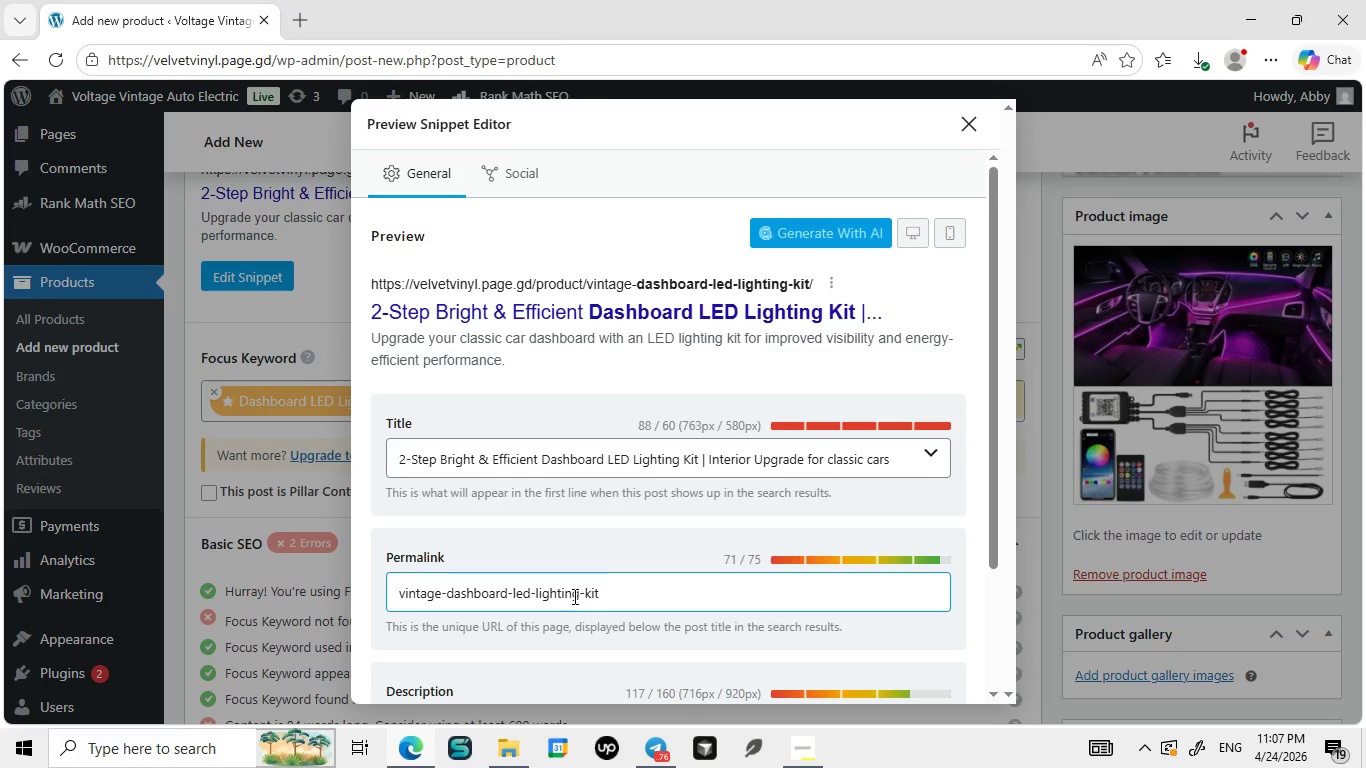 
left_click([258, 272])
 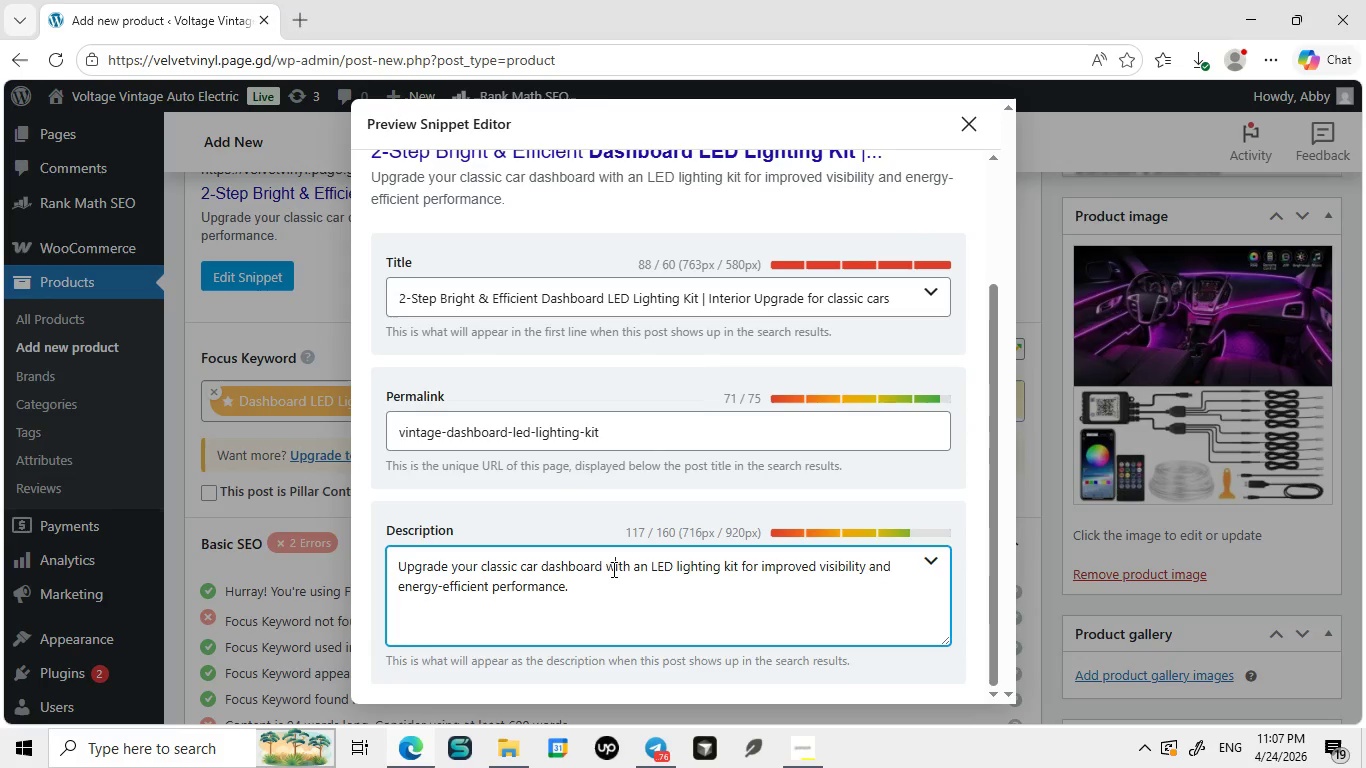 
wait(6.14)
 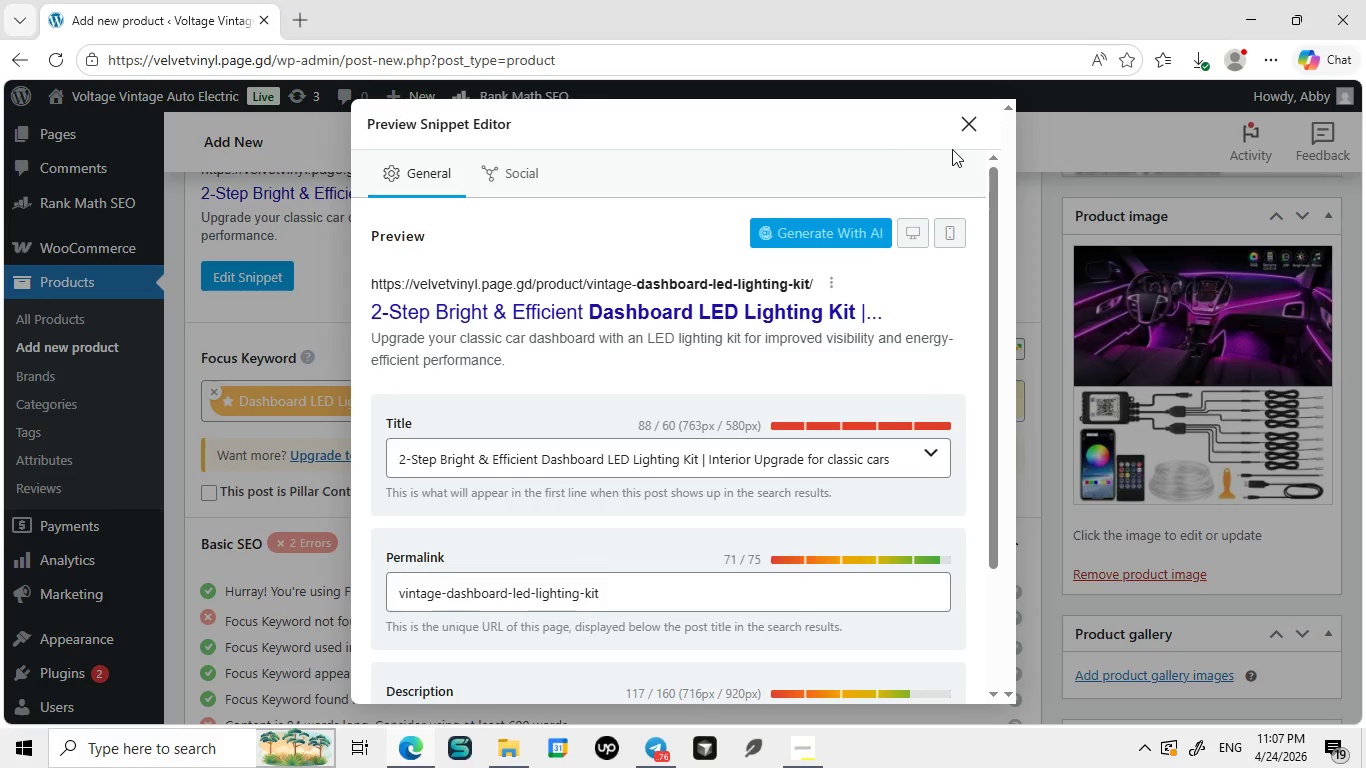 
left_click([612, 569])
 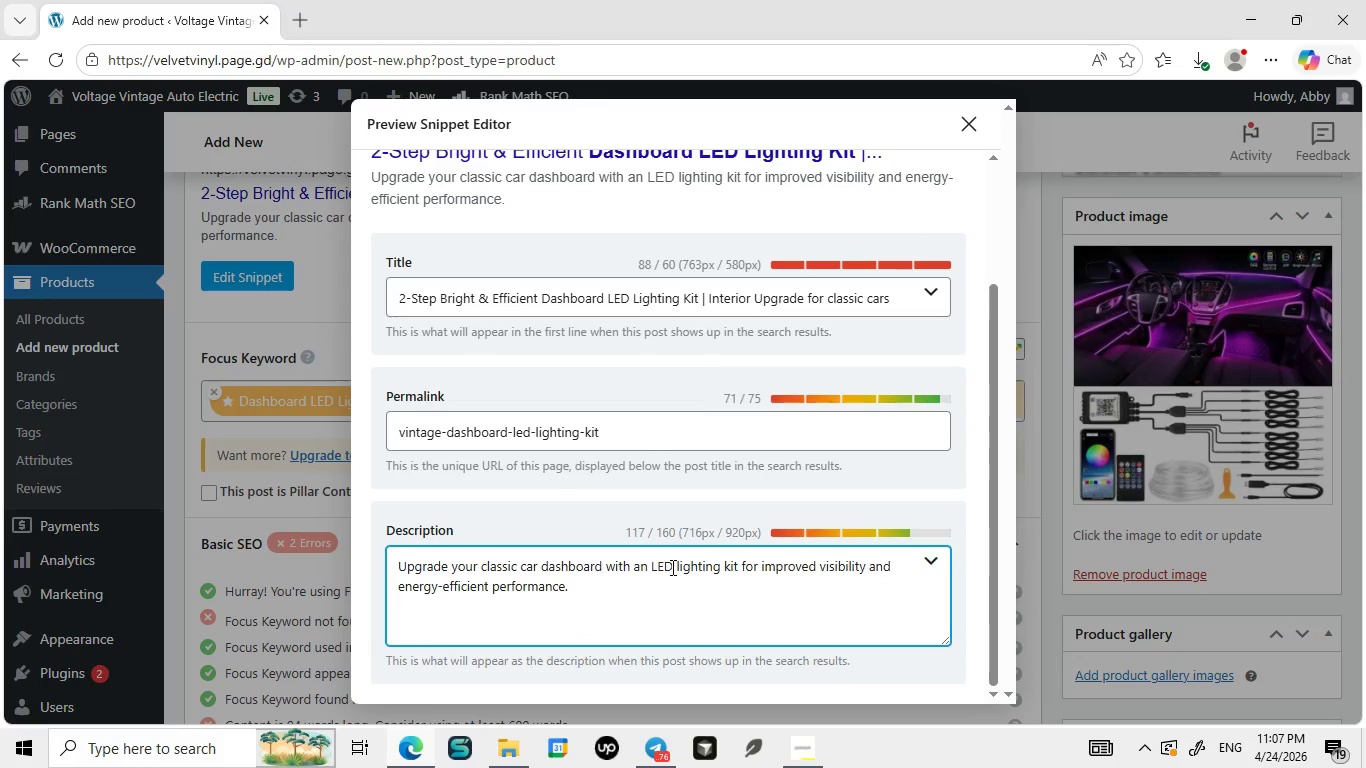 
left_click([603, 569])
 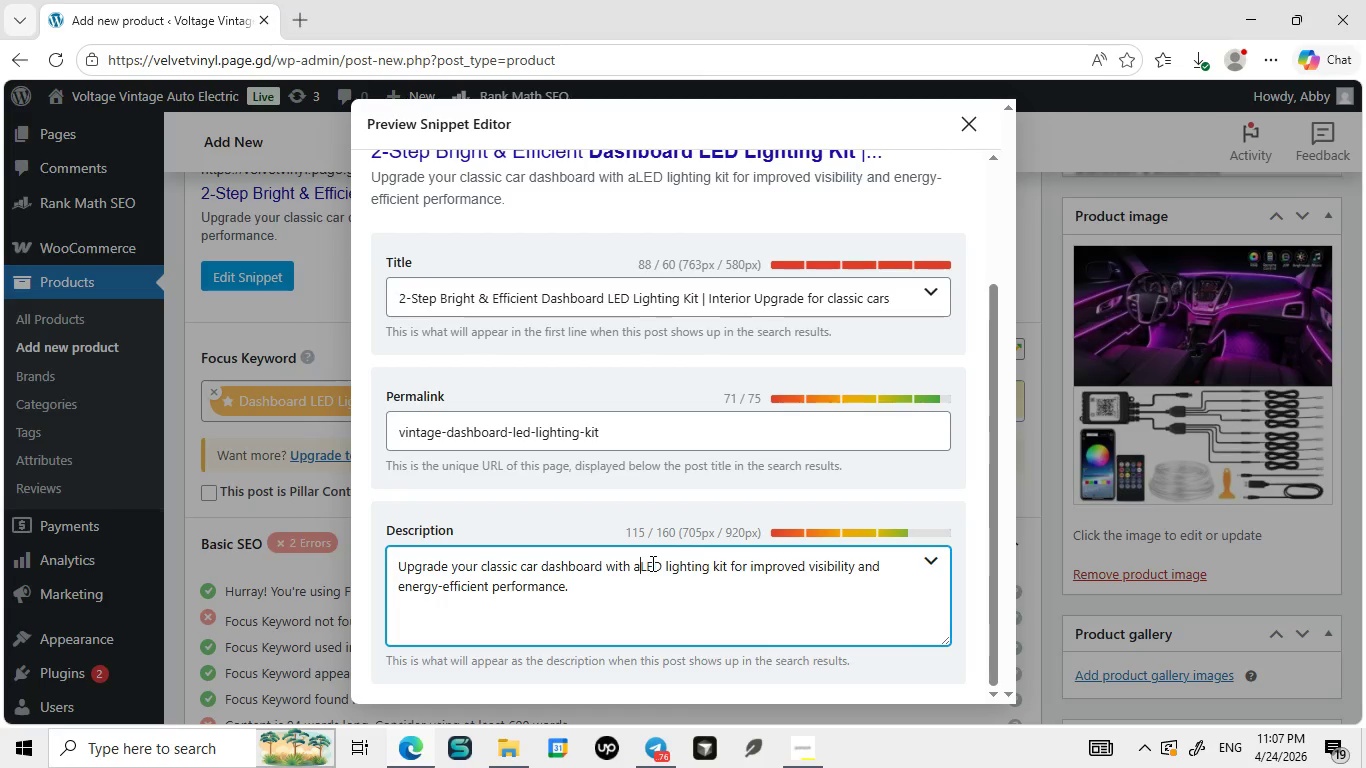 
left_click([651, 563])
 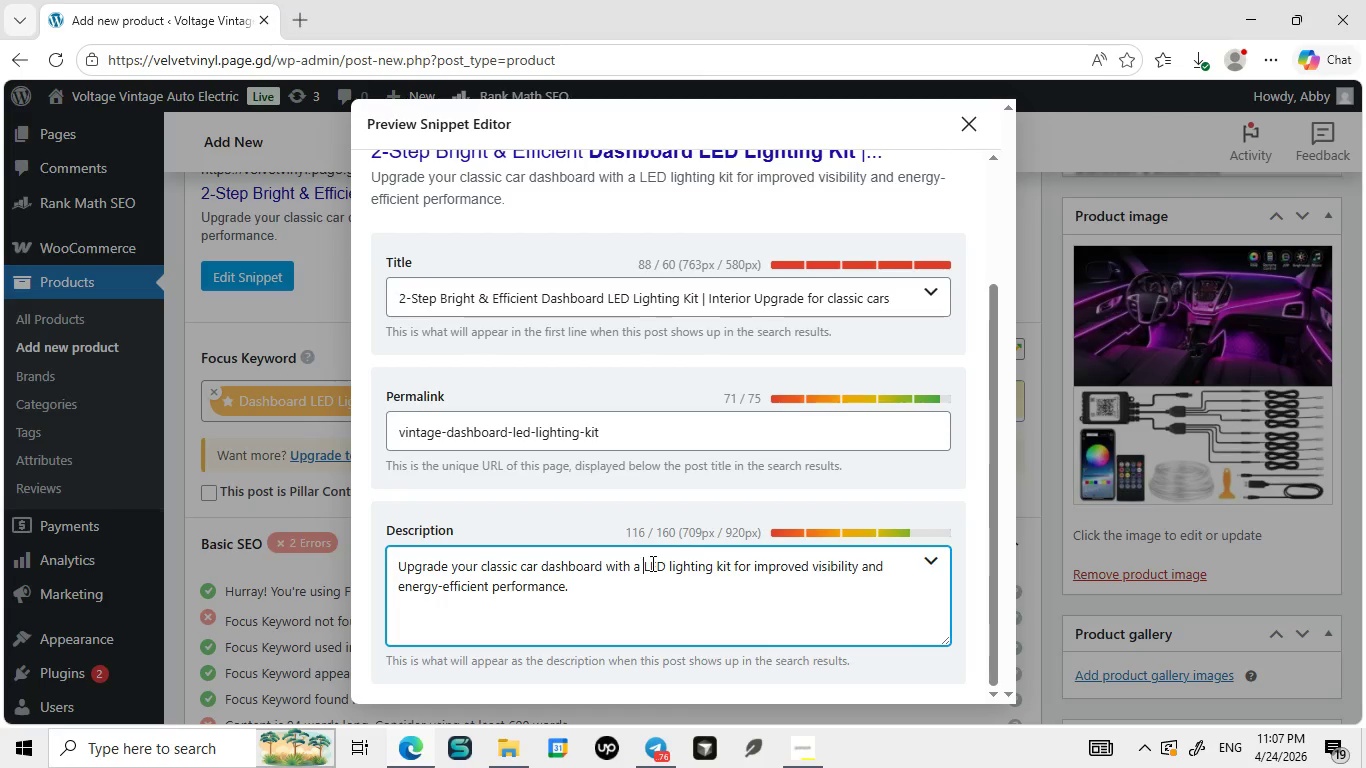 
key(Backspace)
key(Backspace)
type( dashboard led )
key(Backspace)
key(Backspace)
key(Backspace)
key(Backspace)
 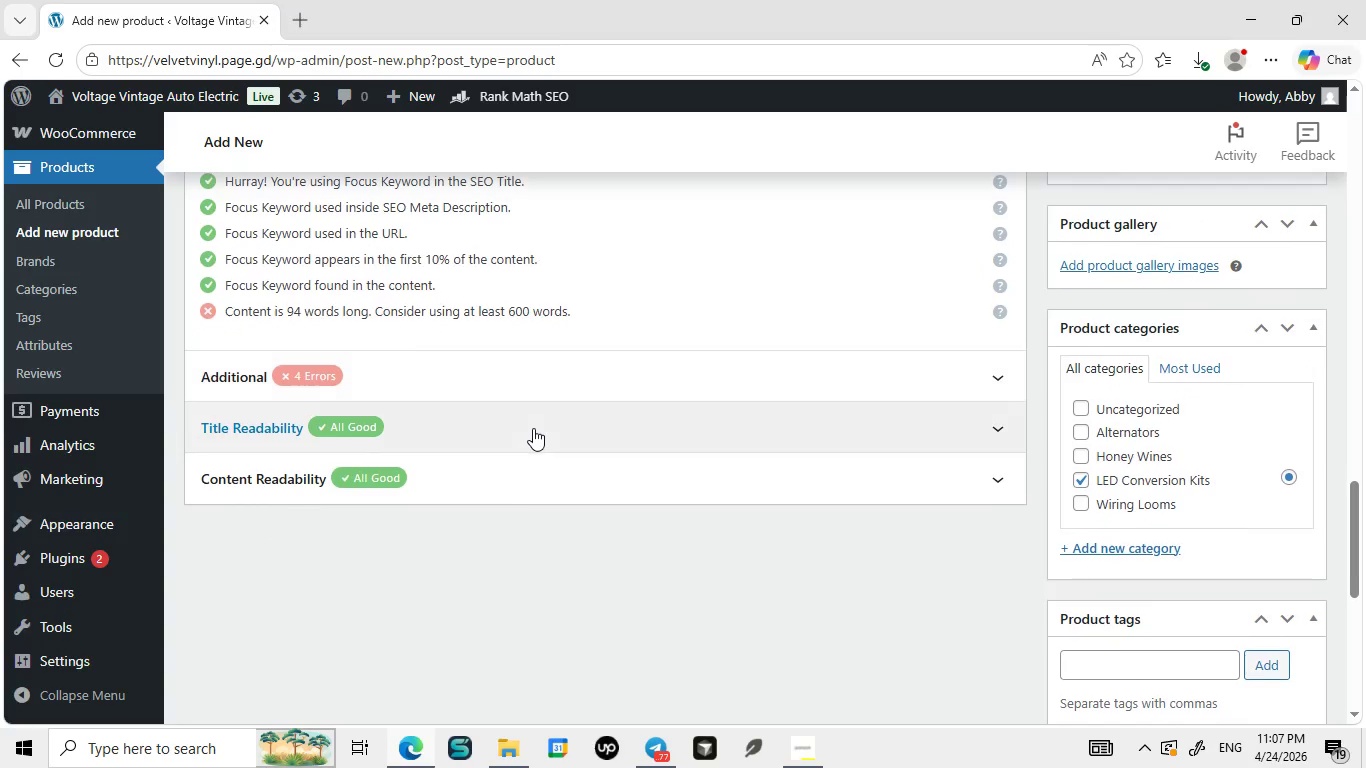 
left_click([967, 113])
 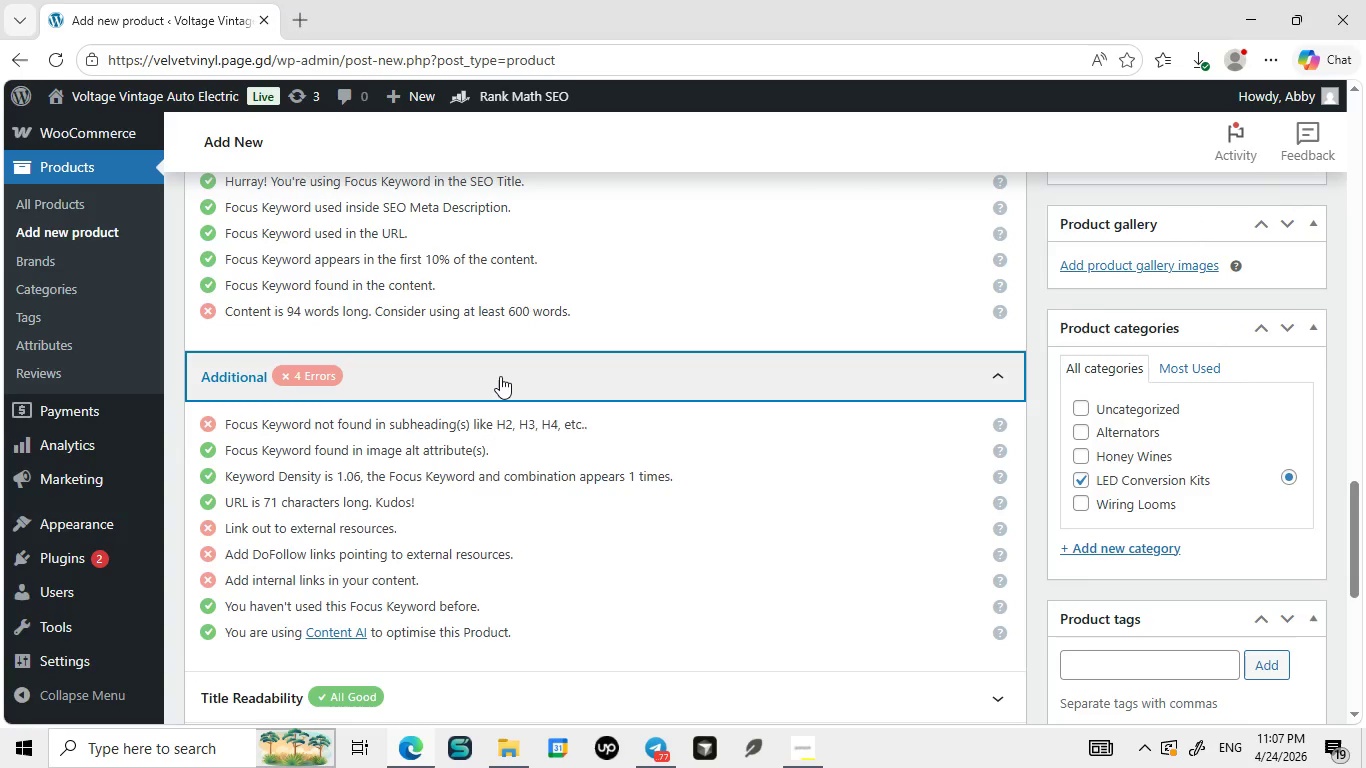 
left_click([500, 376])
 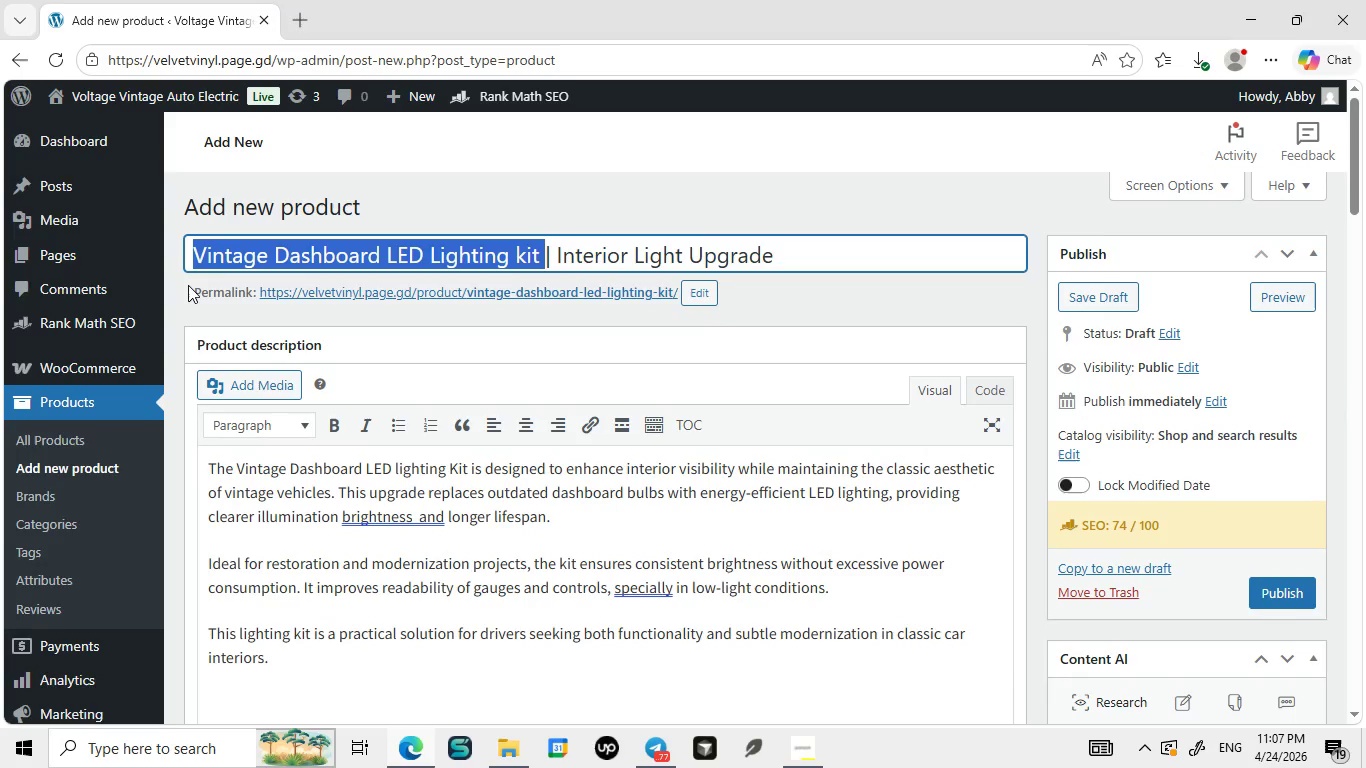 
left_click_drag(start_coordinate=[545, 255], to_coordinate=[188, 285])
 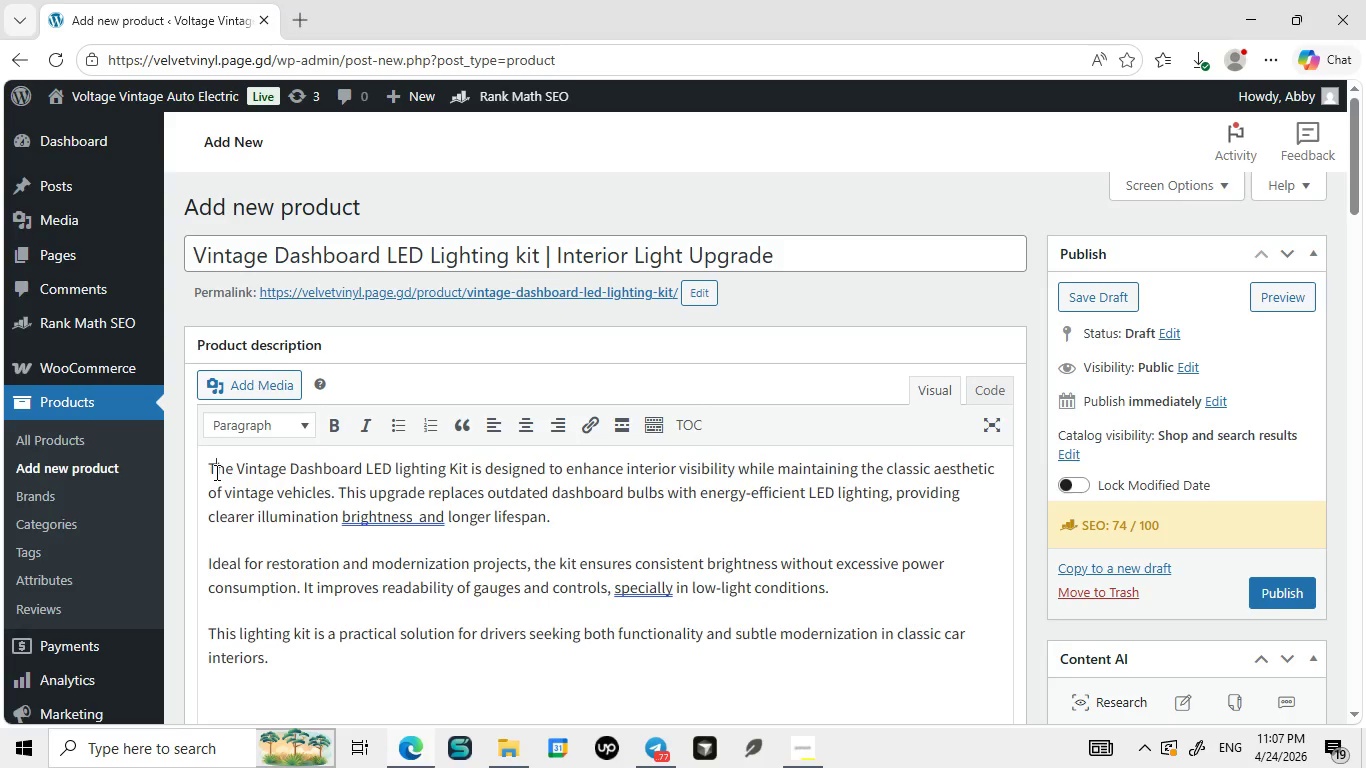 
key(Control+C)
 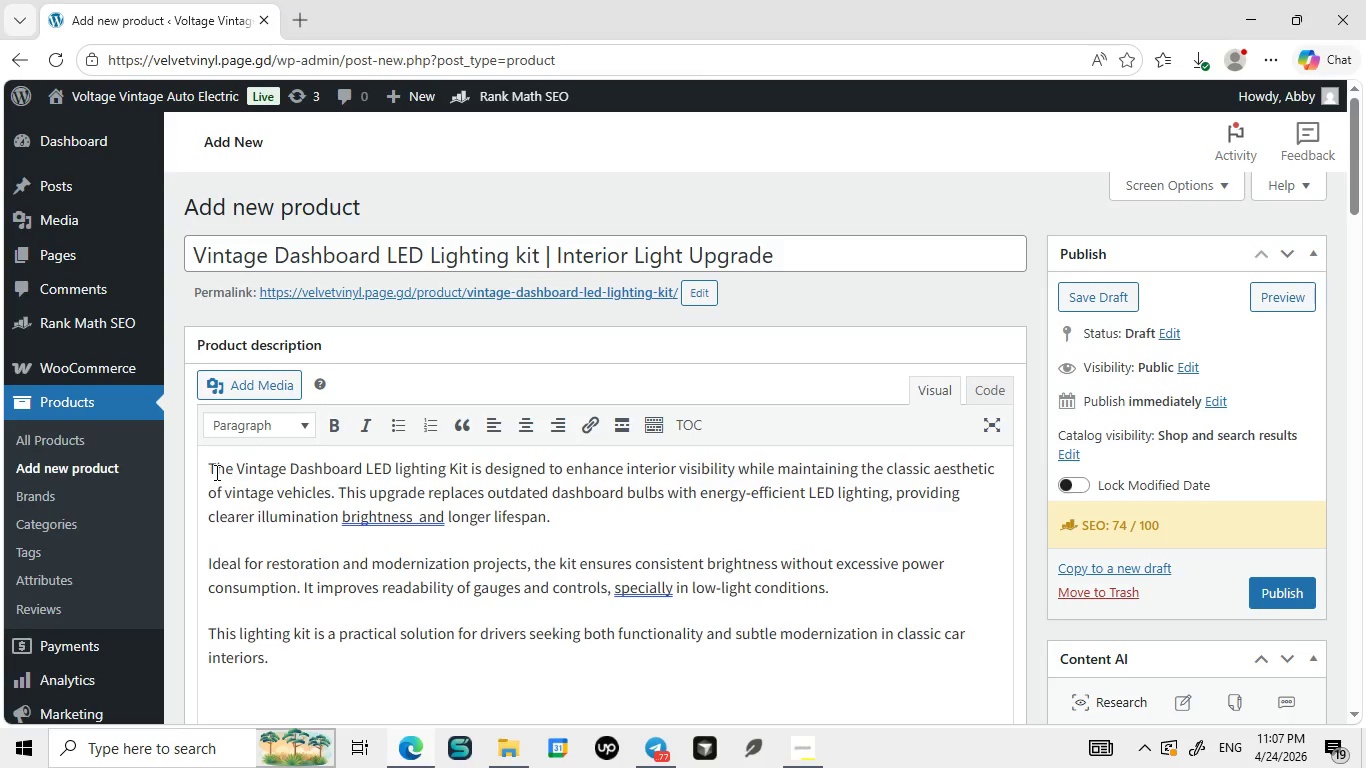 
left_click([215, 472])
 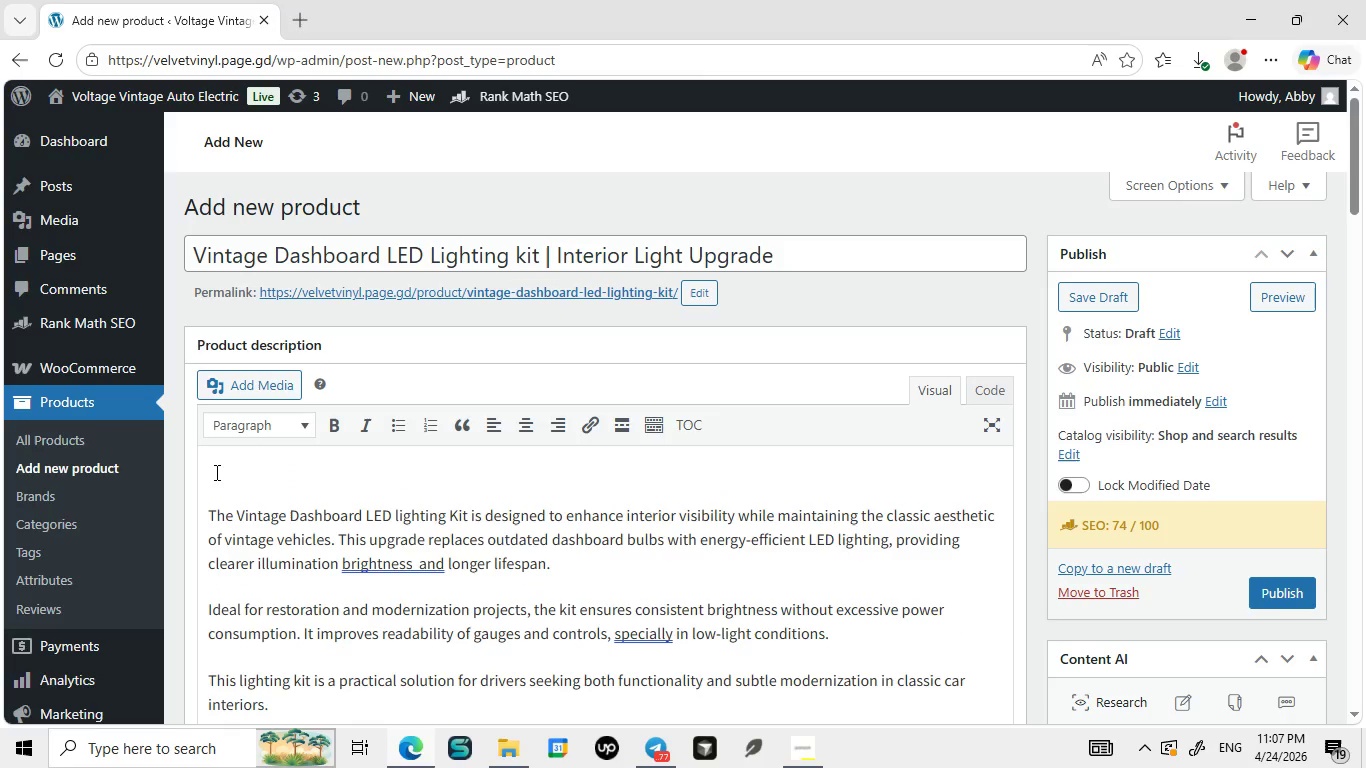 
key(ArrowLeft)
 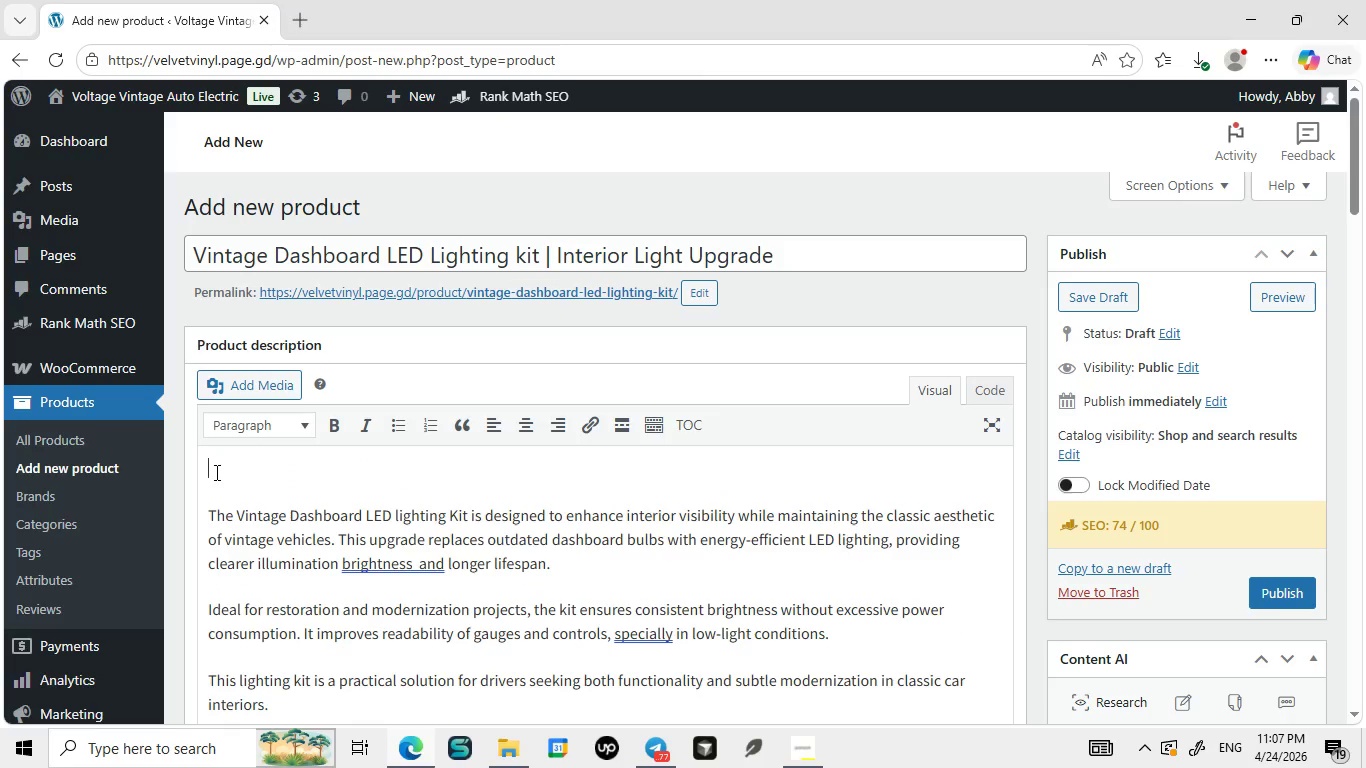 
key(Enter)
 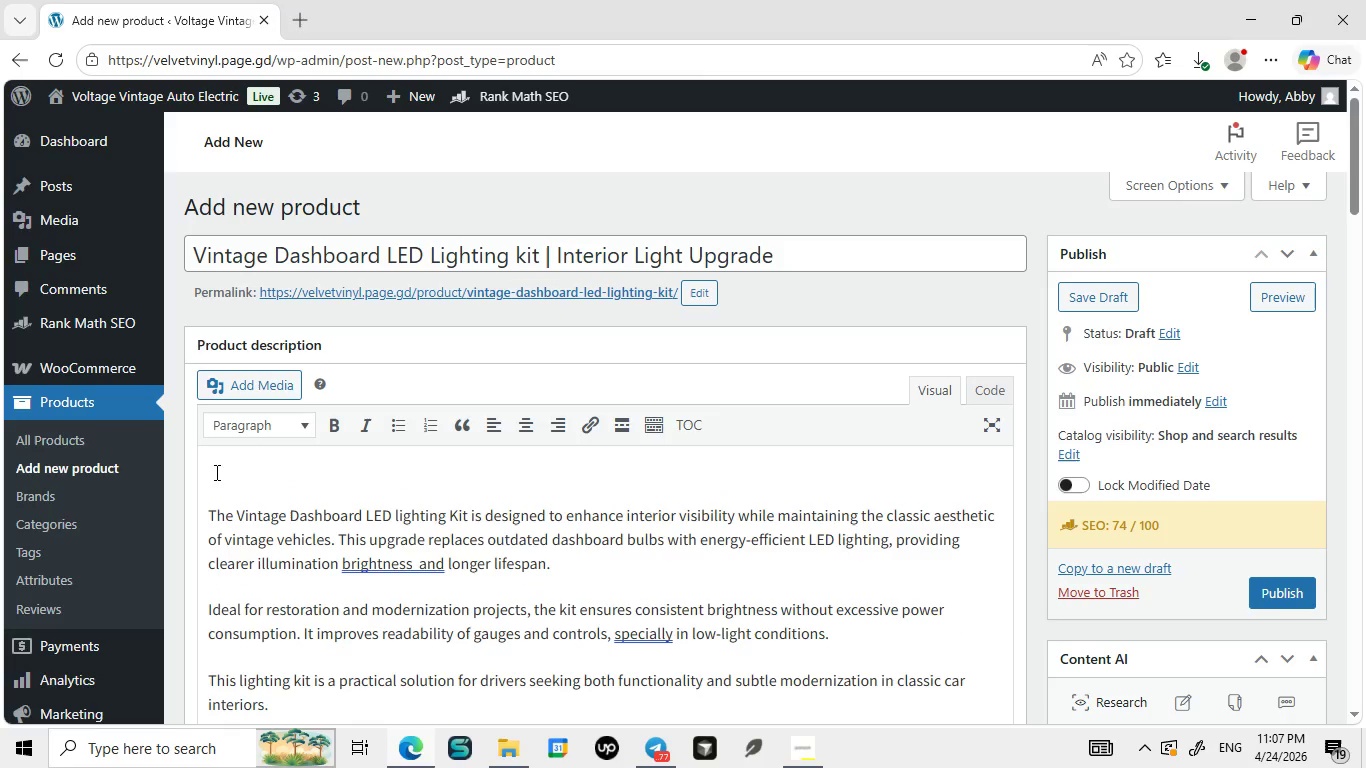 
key(ArrowUp)
 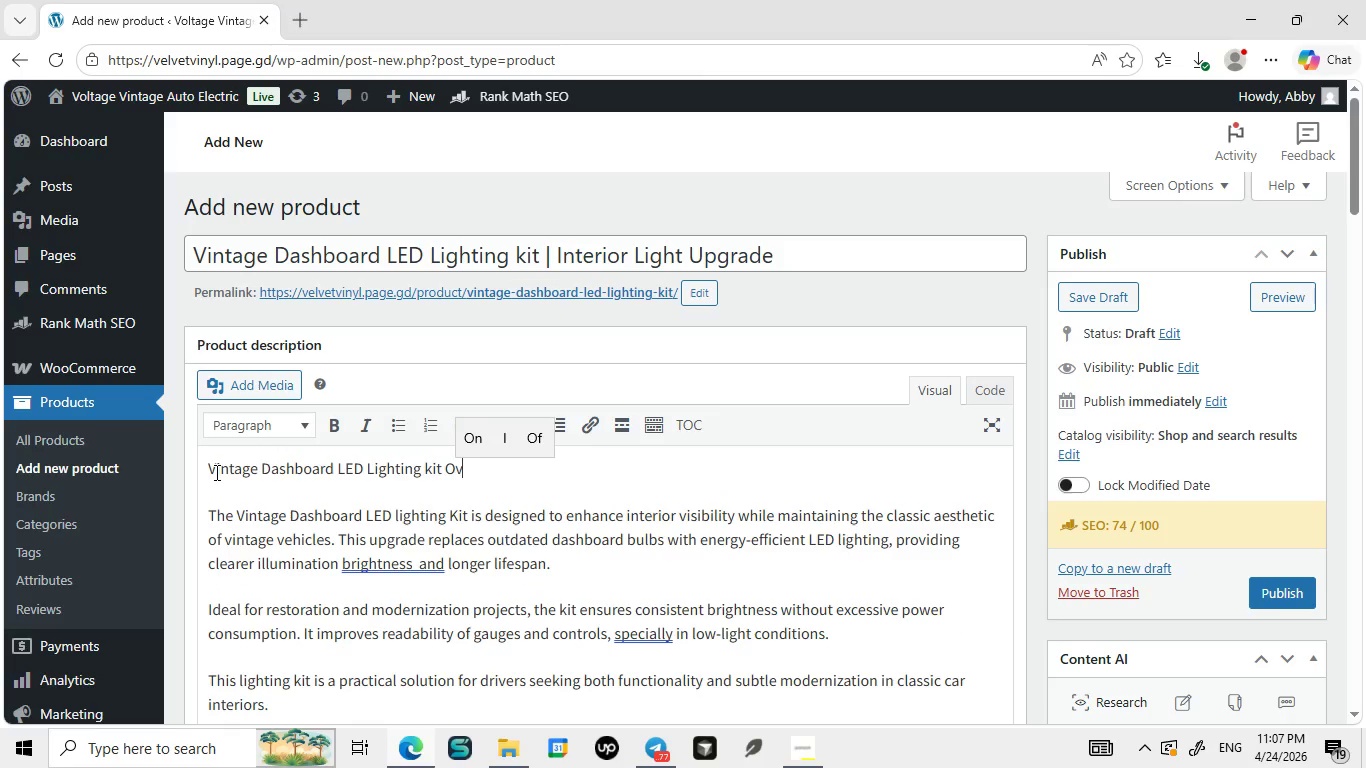 
key(Control+V)
 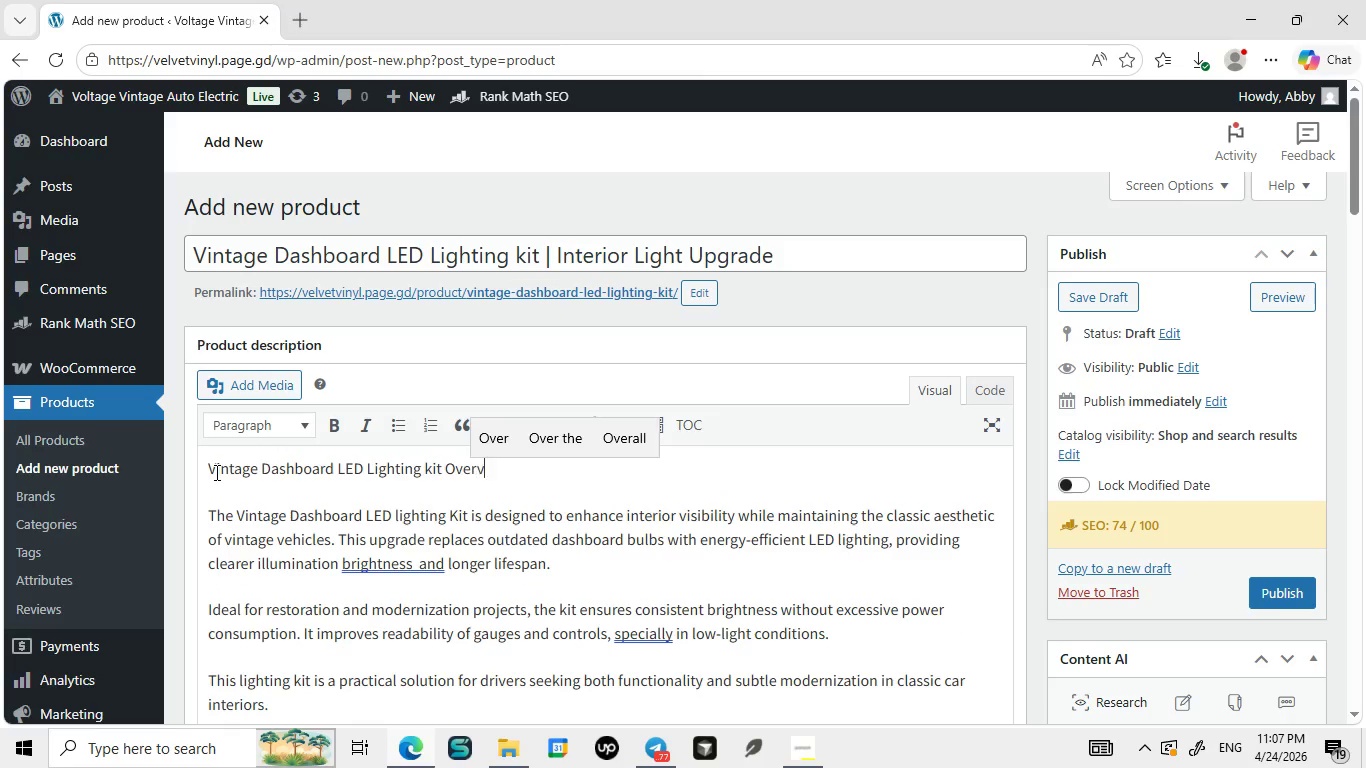 
left_click([215, 472])
 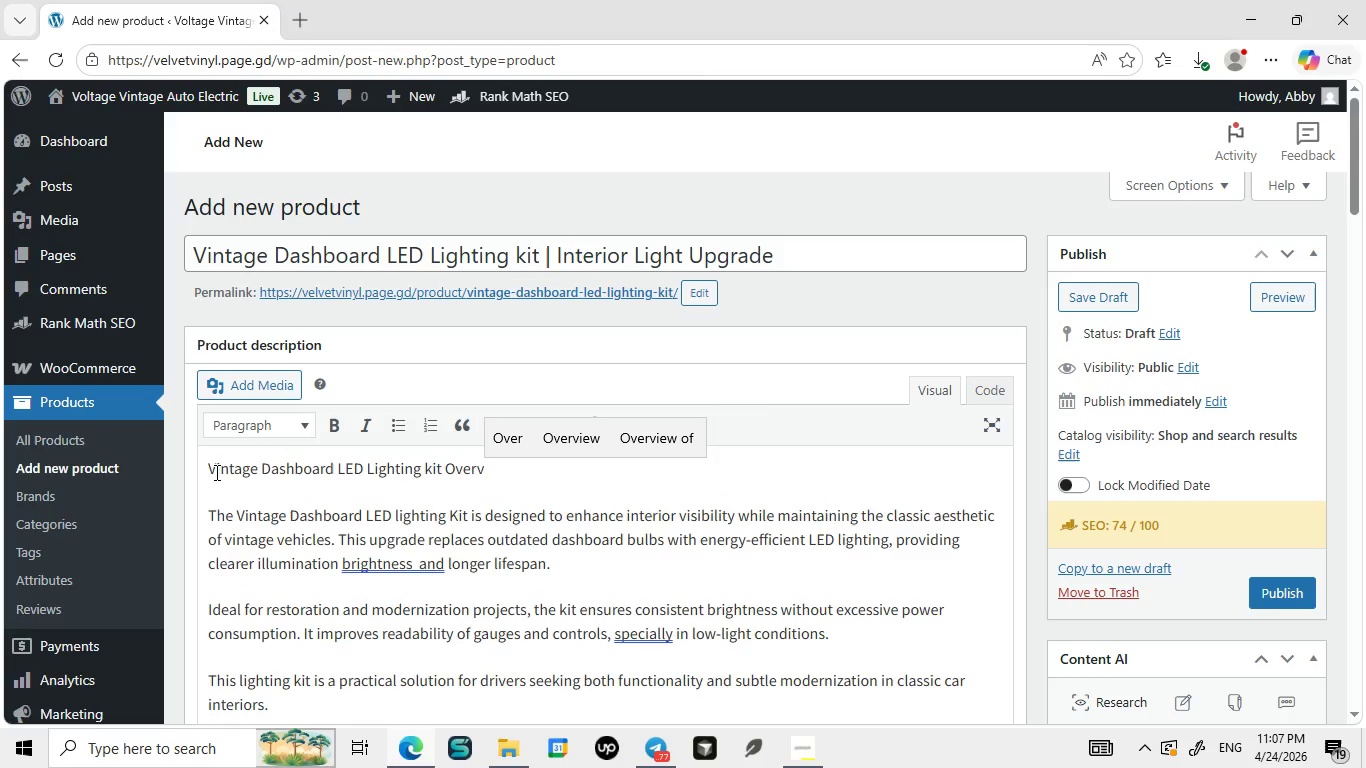 
type( Overv)
 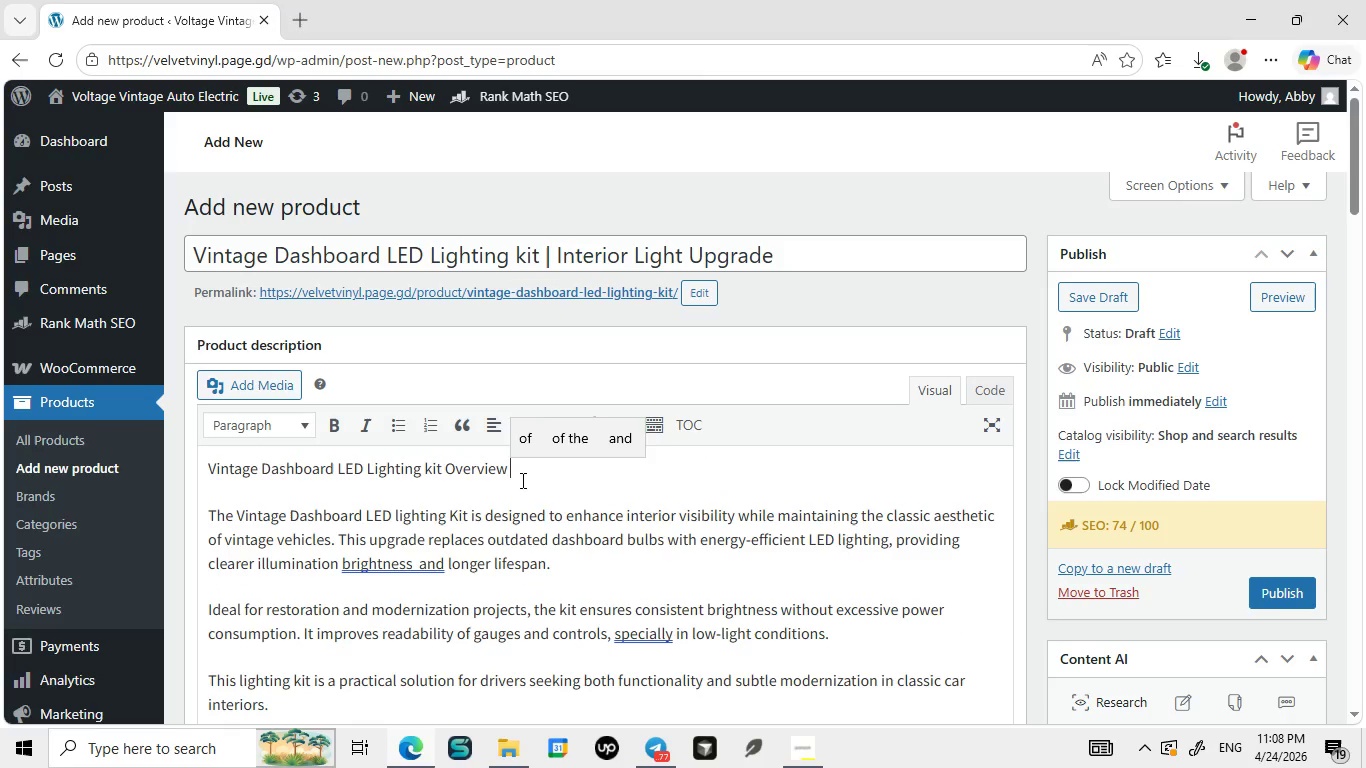 
left_click([590, 428])
 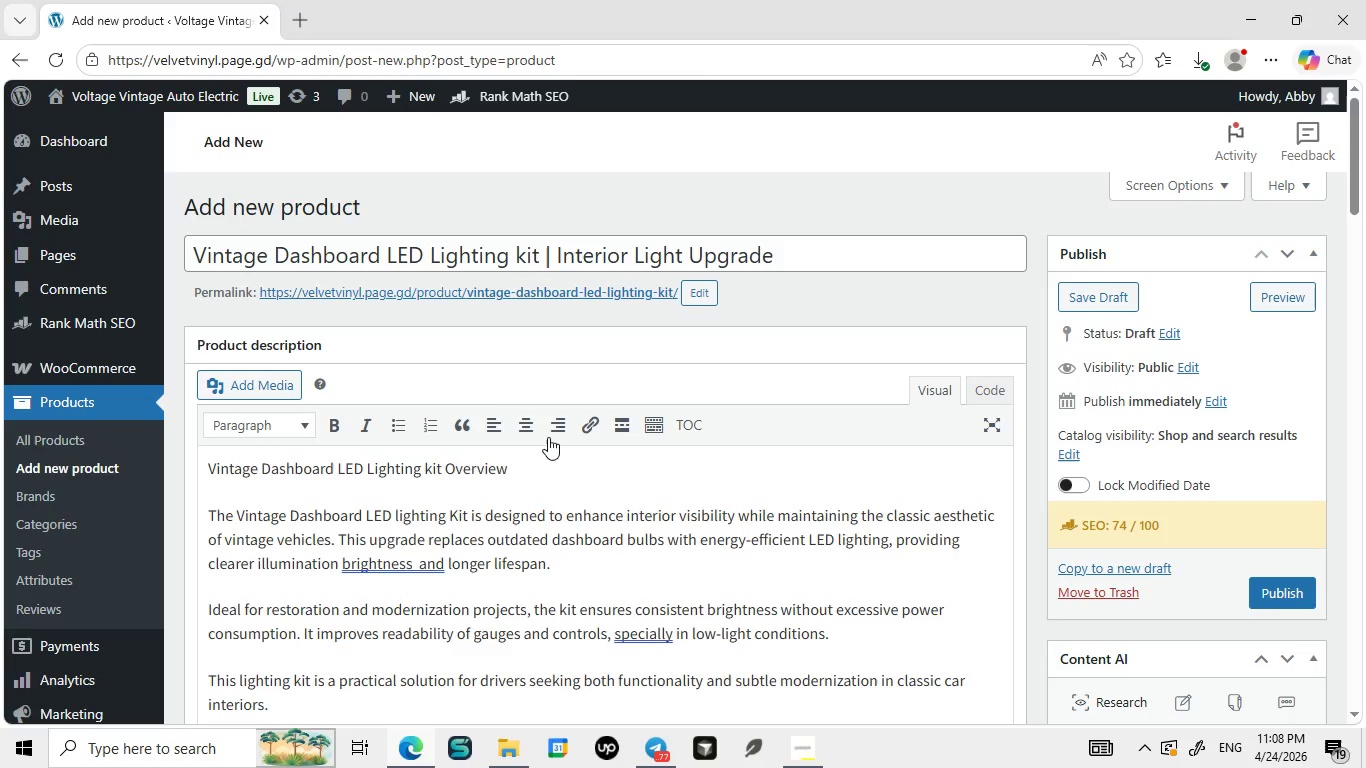 
left_click_drag(start_coordinate=[521, 480], to_coordinate=[229, 477])
 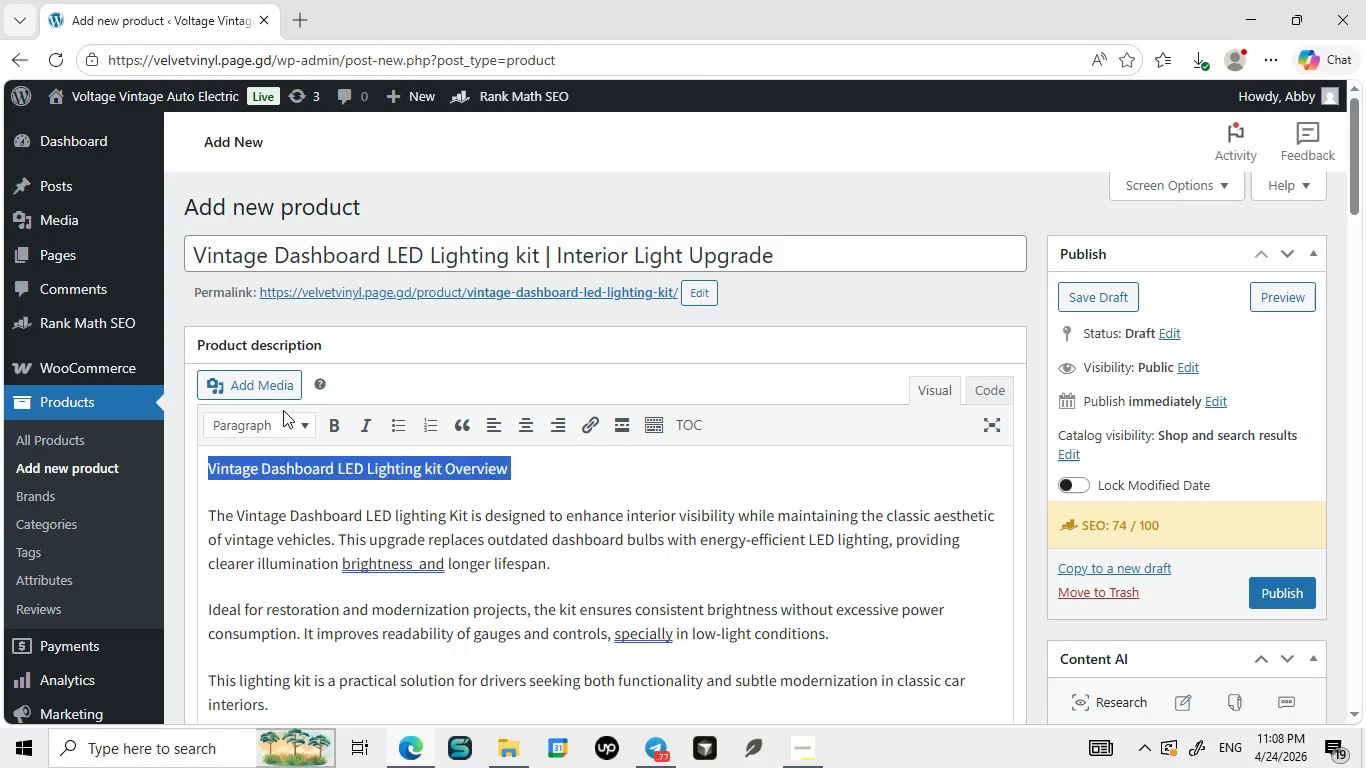 
left_click_drag(start_coordinate=[522, 473], to_coordinate=[190, 459])
 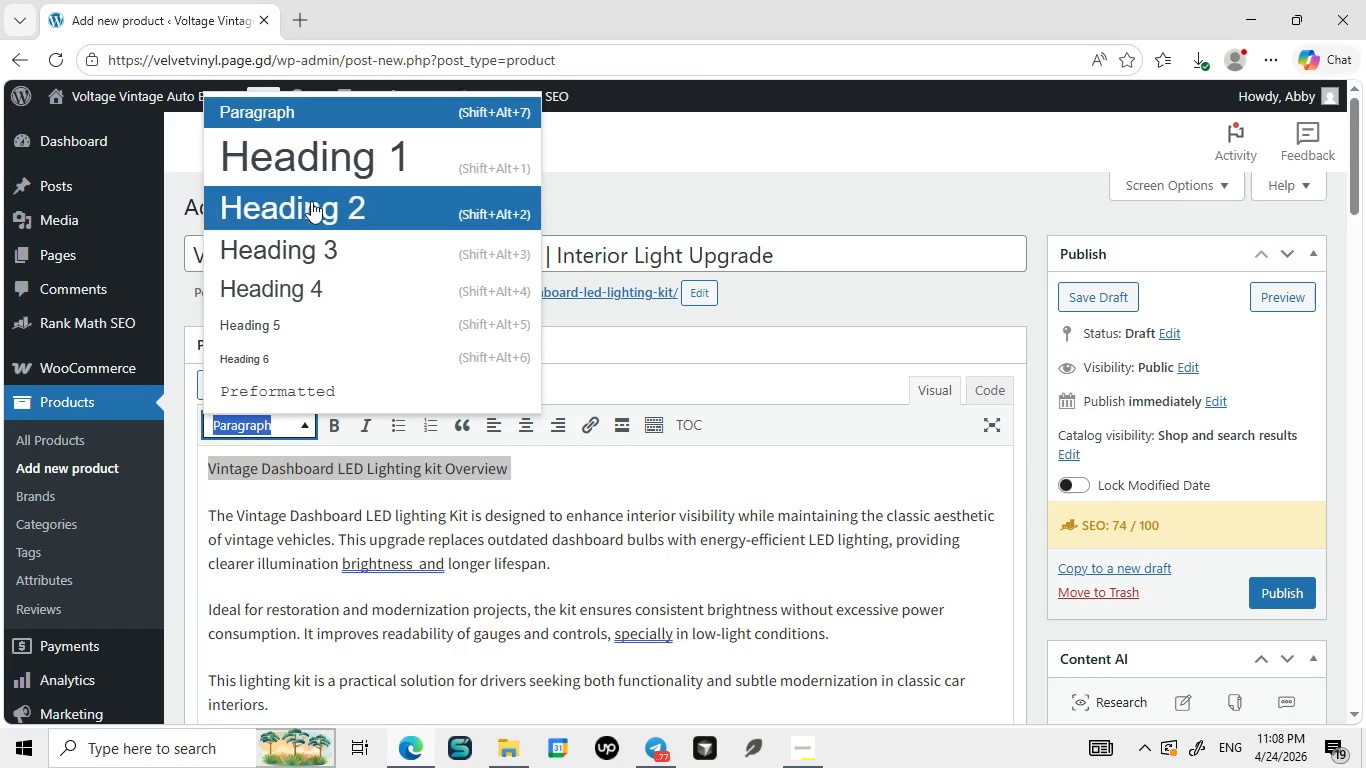 
left_click_drag(start_coordinate=[283, 410], to_coordinate=[281, 427])
 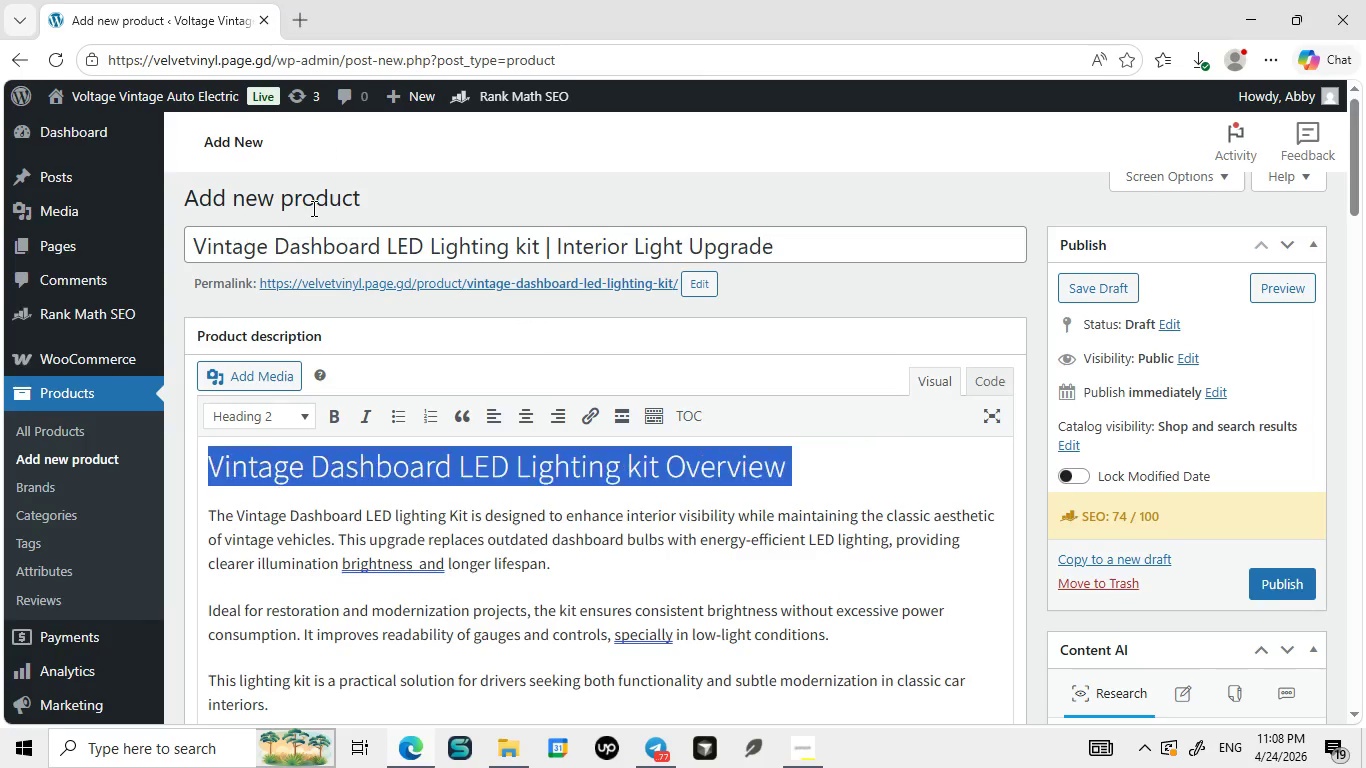 
left_click([281, 427])
 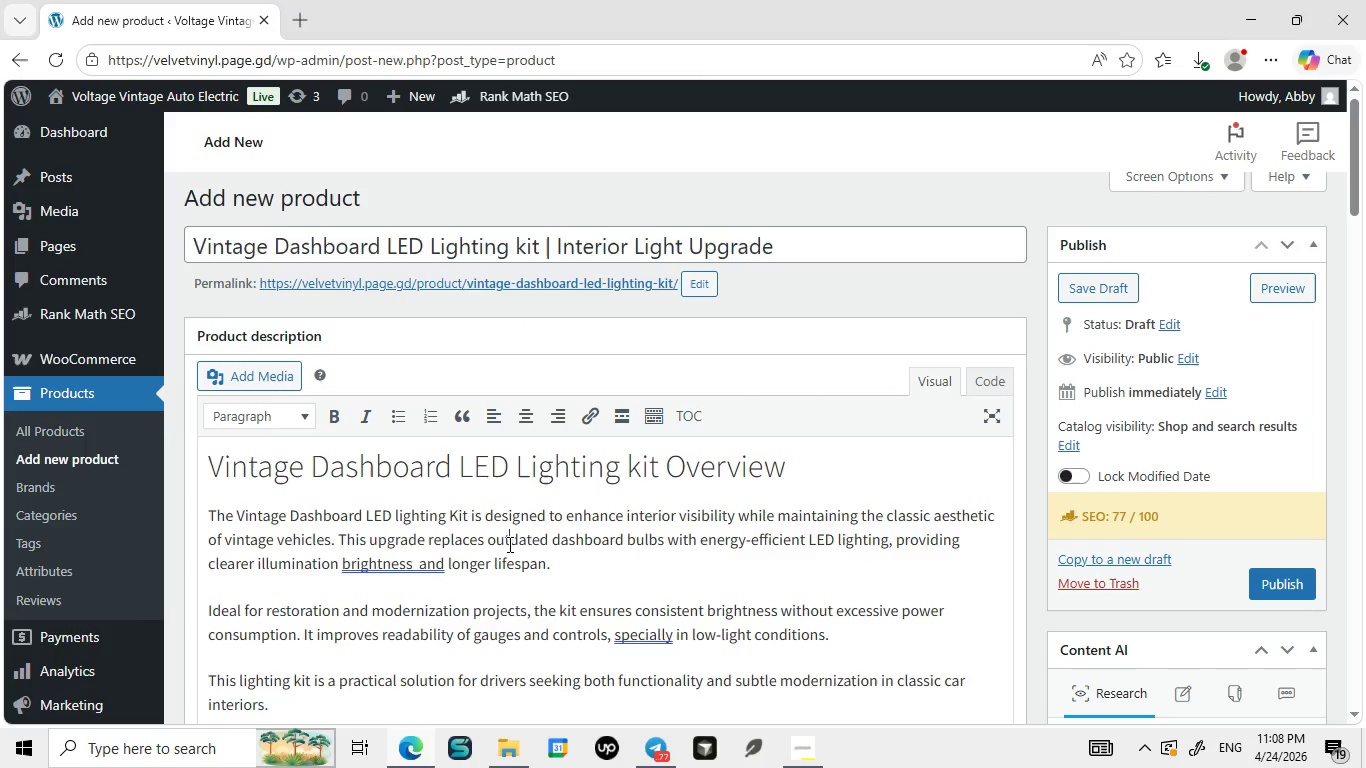 
left_click([312, 208])
 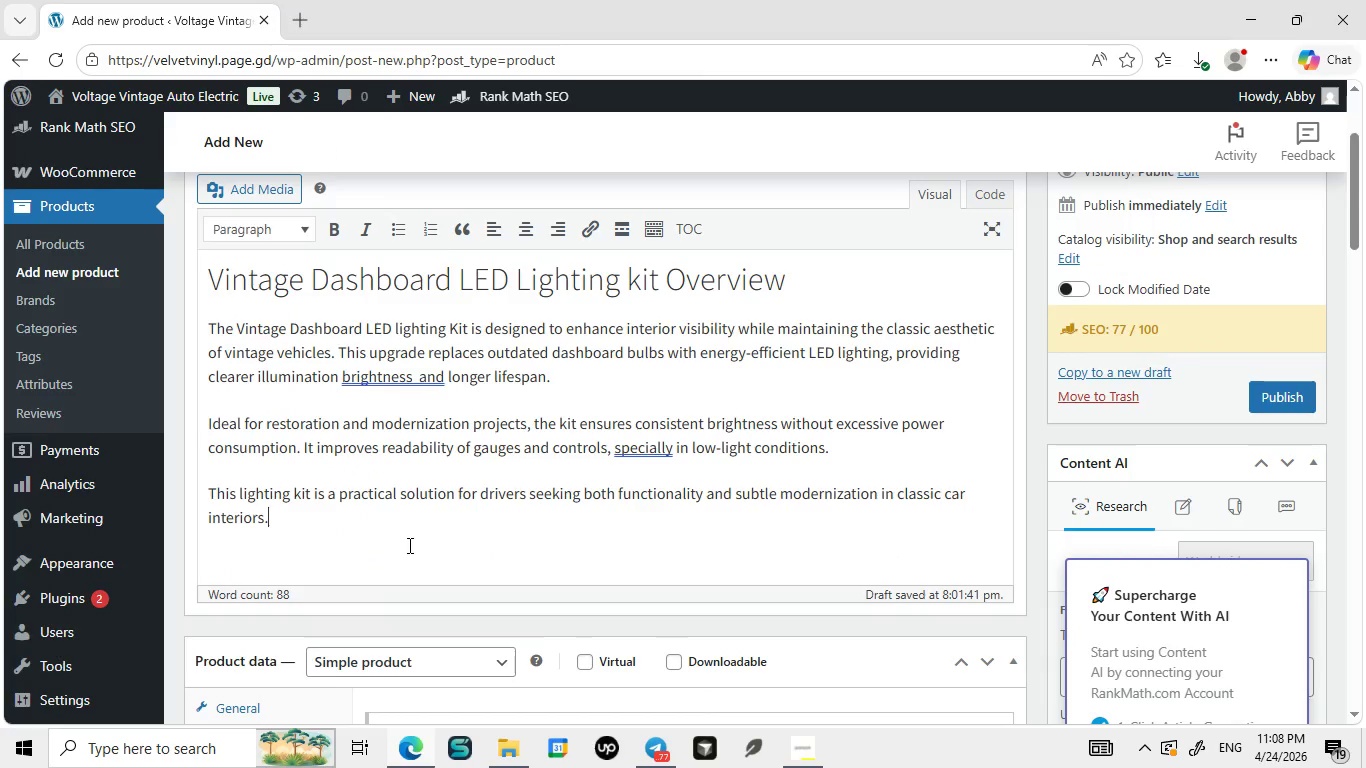 
left_click([508, 544])
 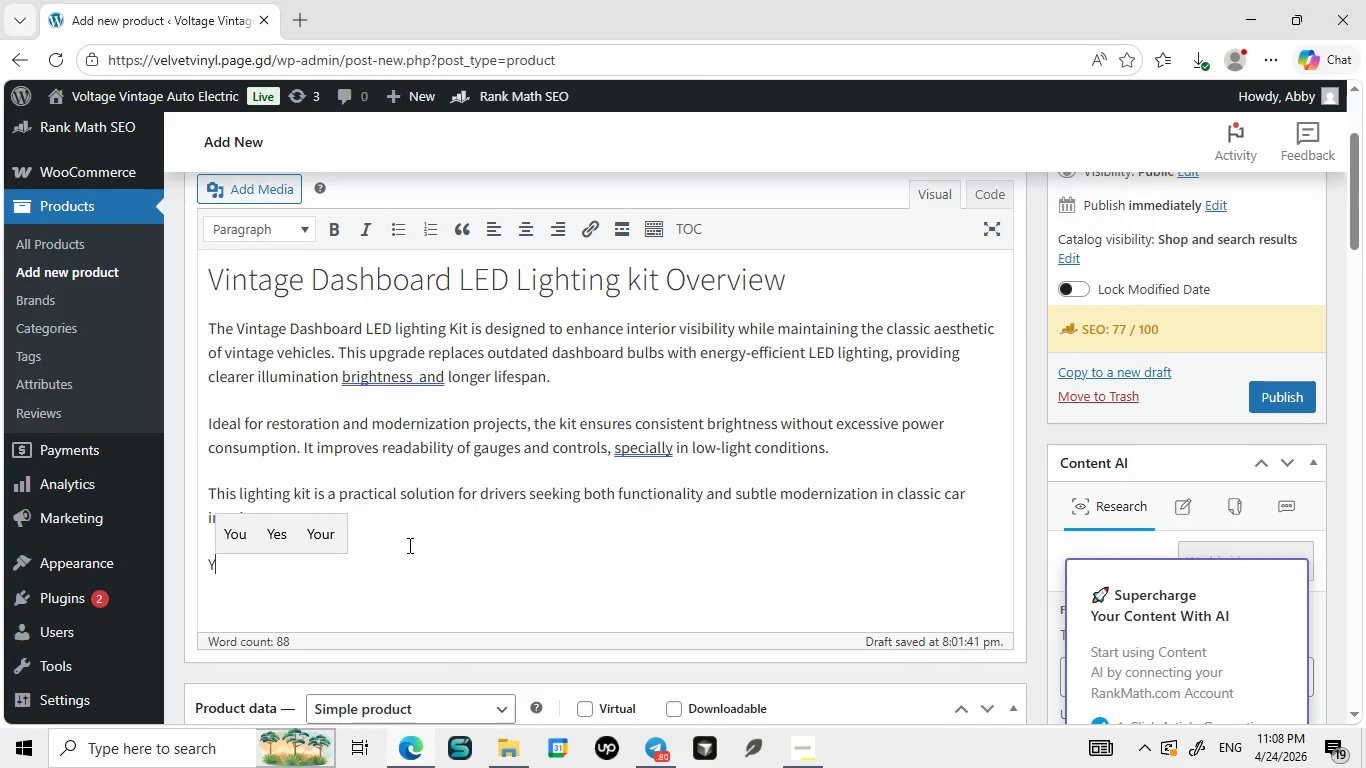 
left_click([408, 545])
 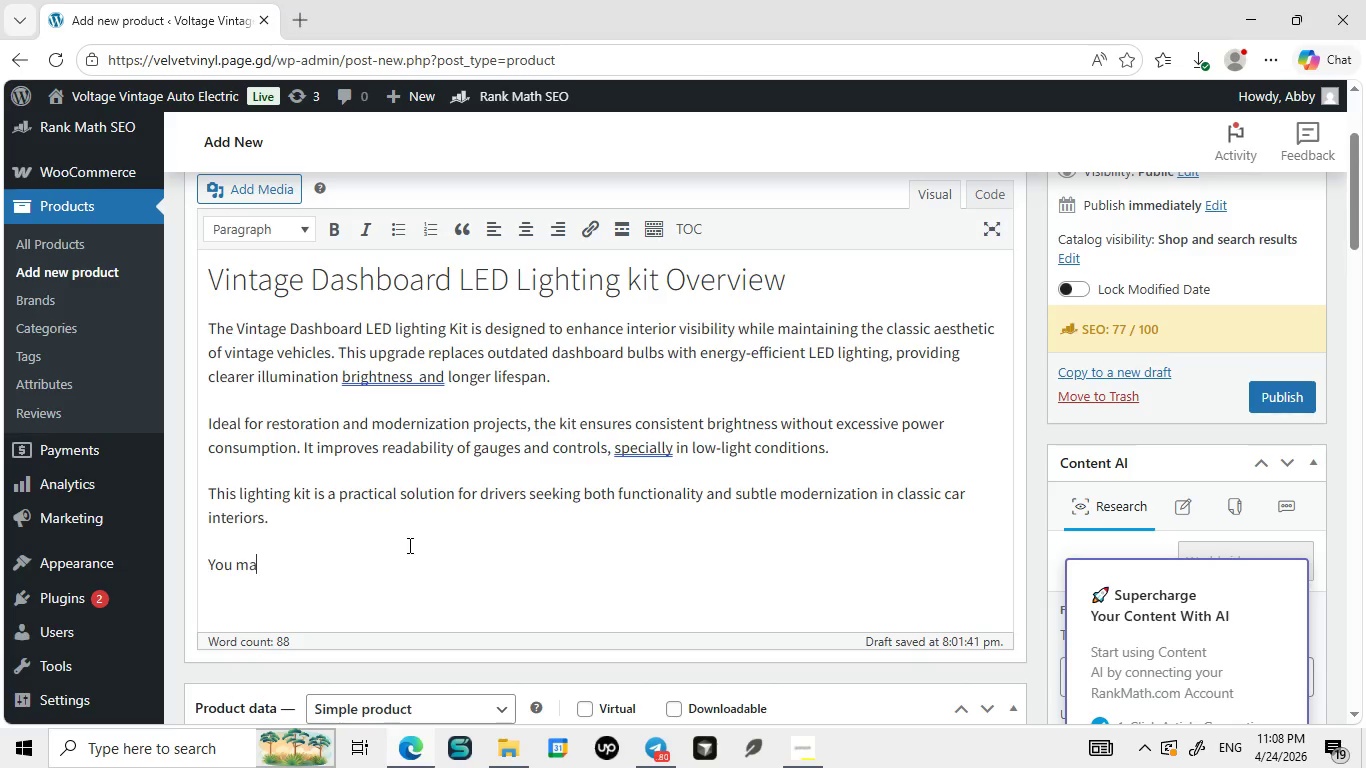 
key(Enter)
 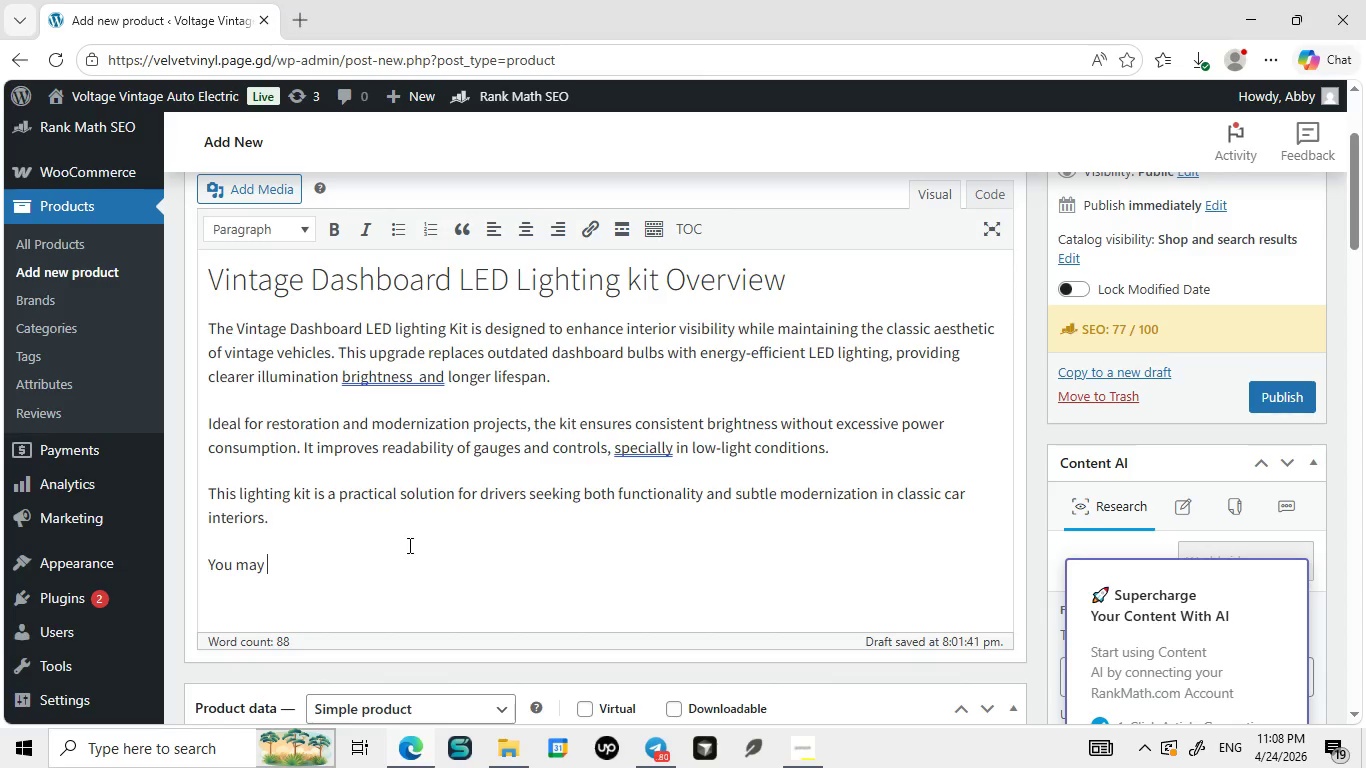 
type(You may also like our)
 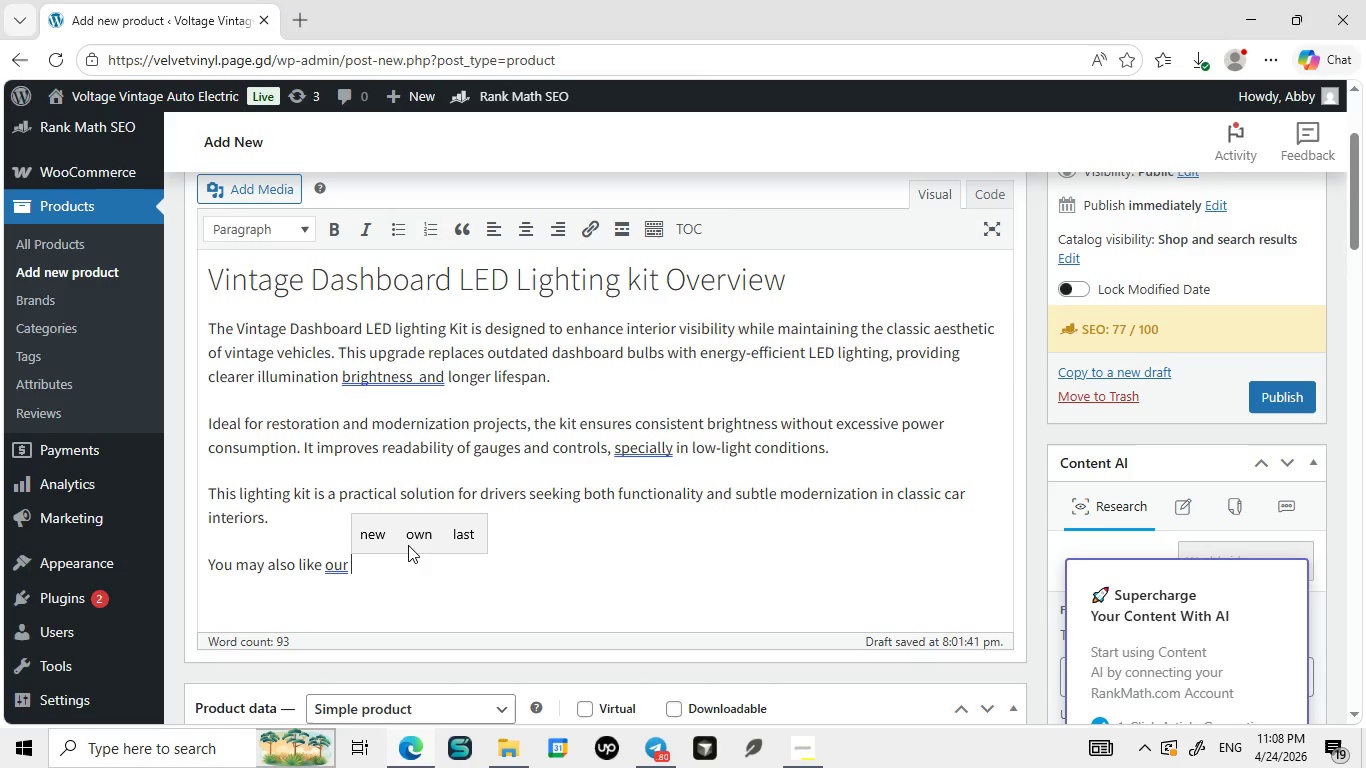 
wait(7.33)
 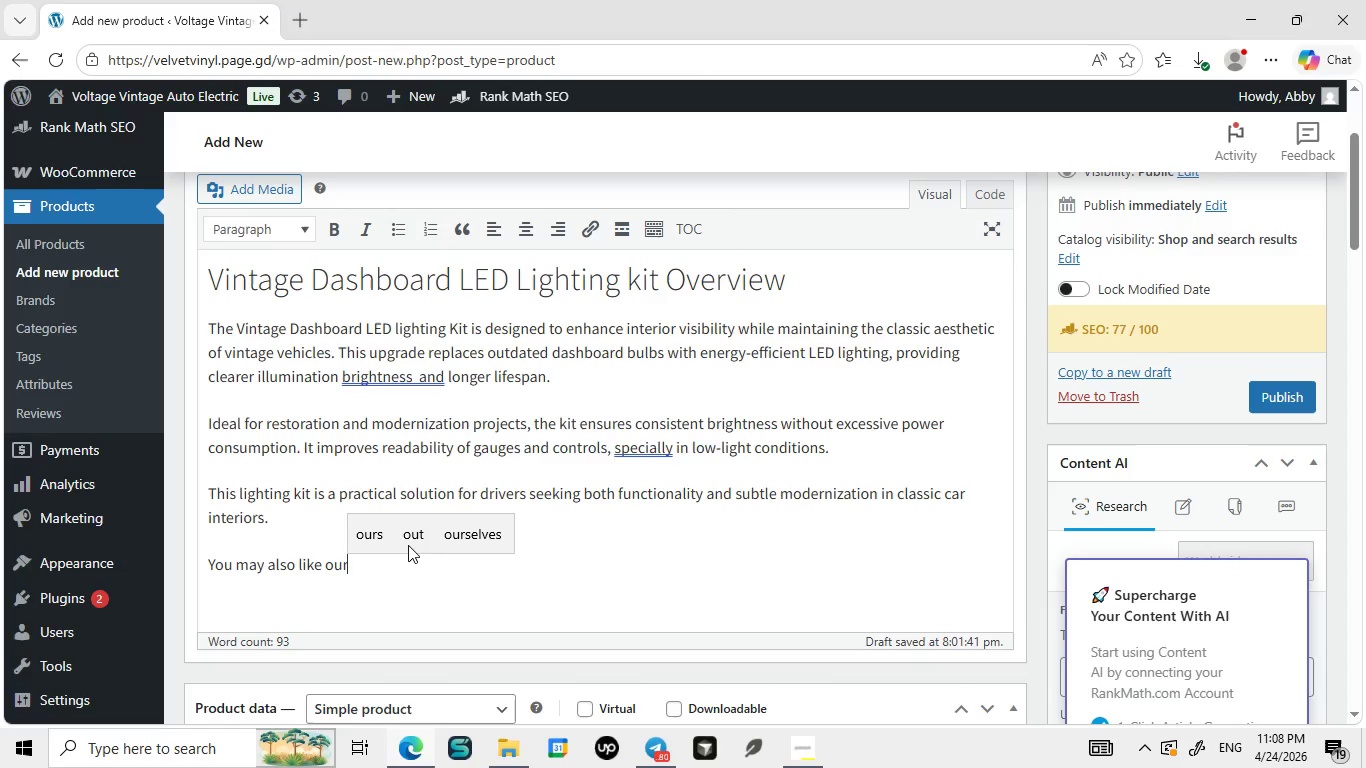 
type( Alternator Upgrade K)
 